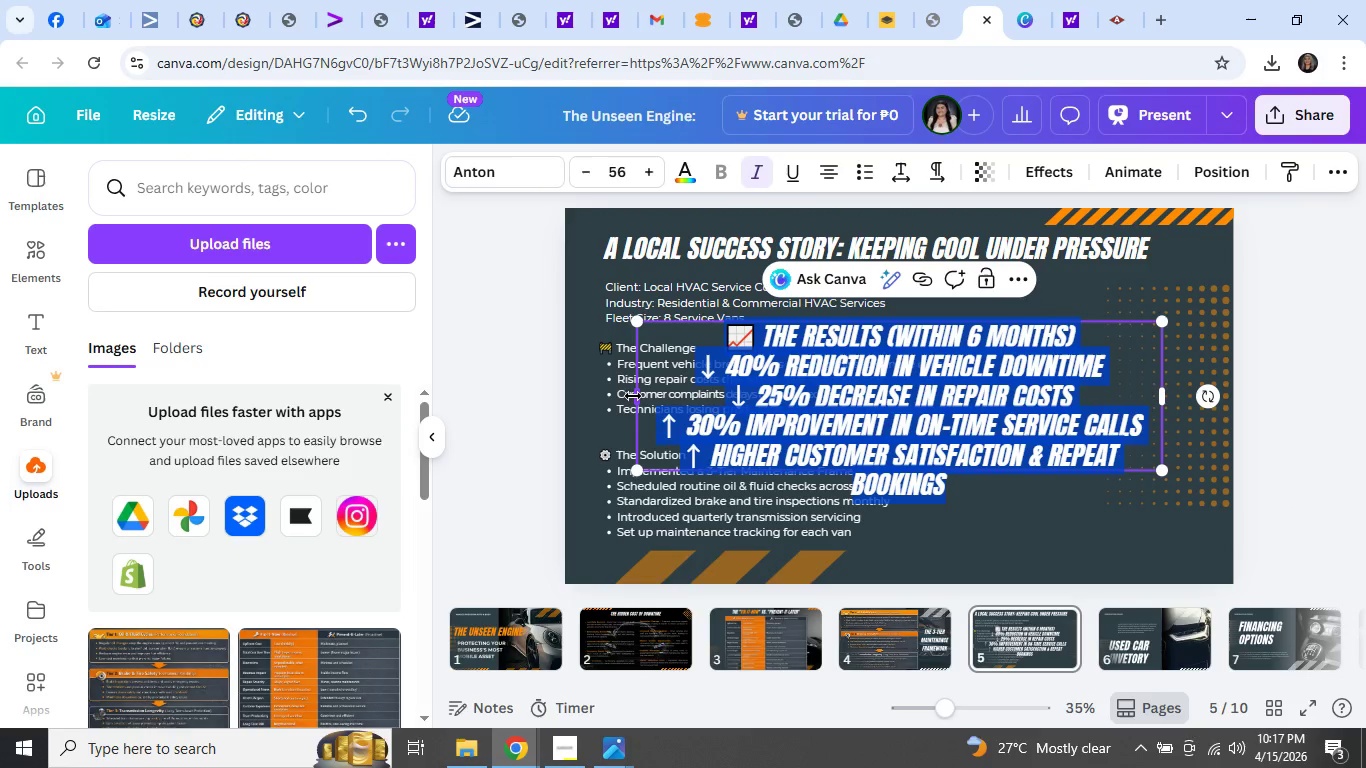 
hold_key(key=ControlLeft, duration=1.0)
 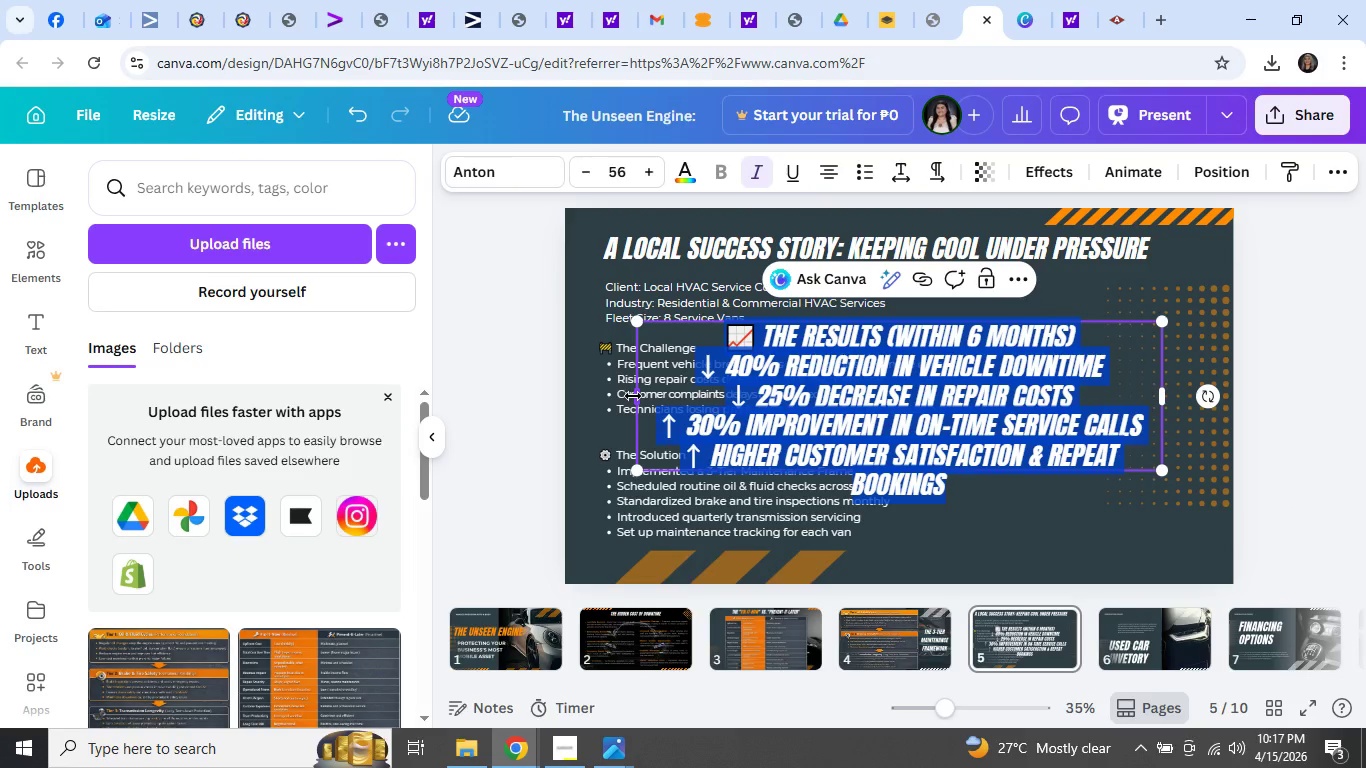 
left_click_drag(start_coordinate=[633, 396], to_coordinate=[858, 394])
 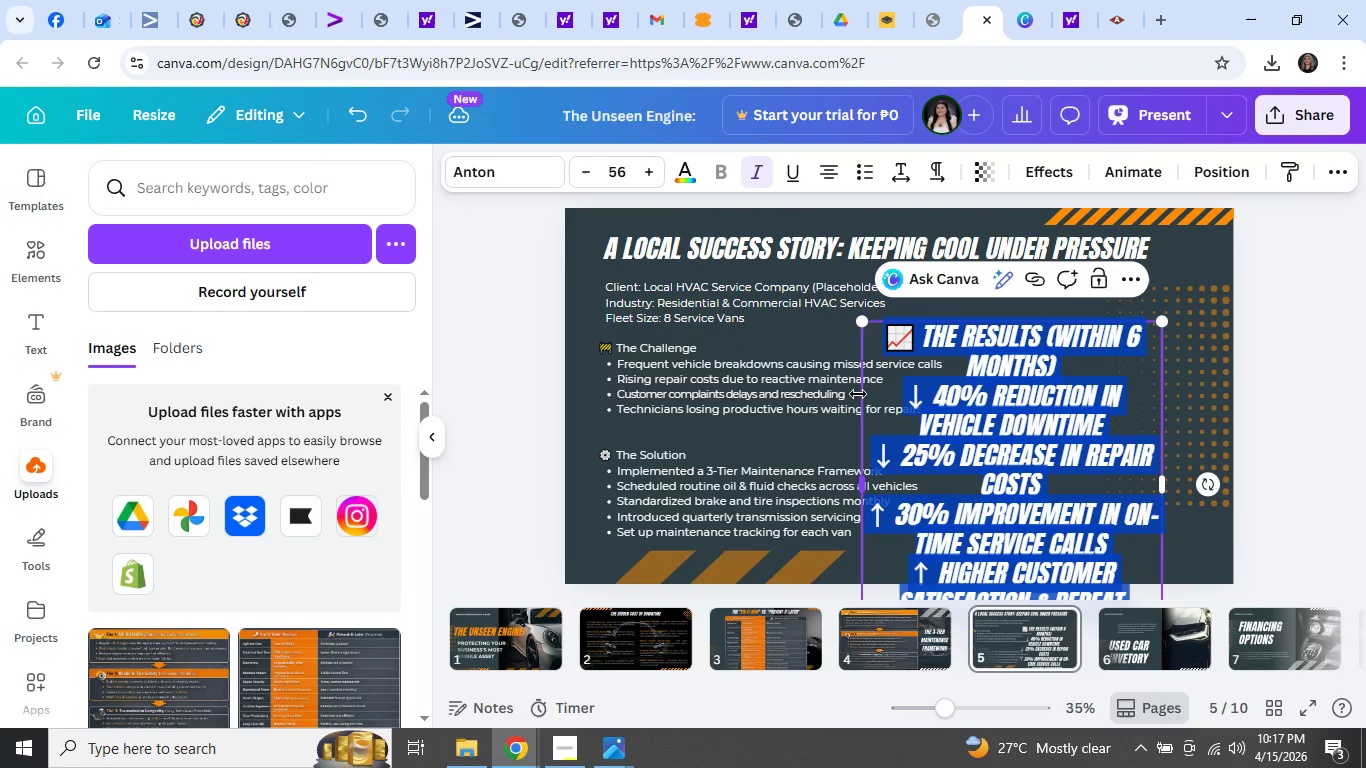 
key(Control+Z)
 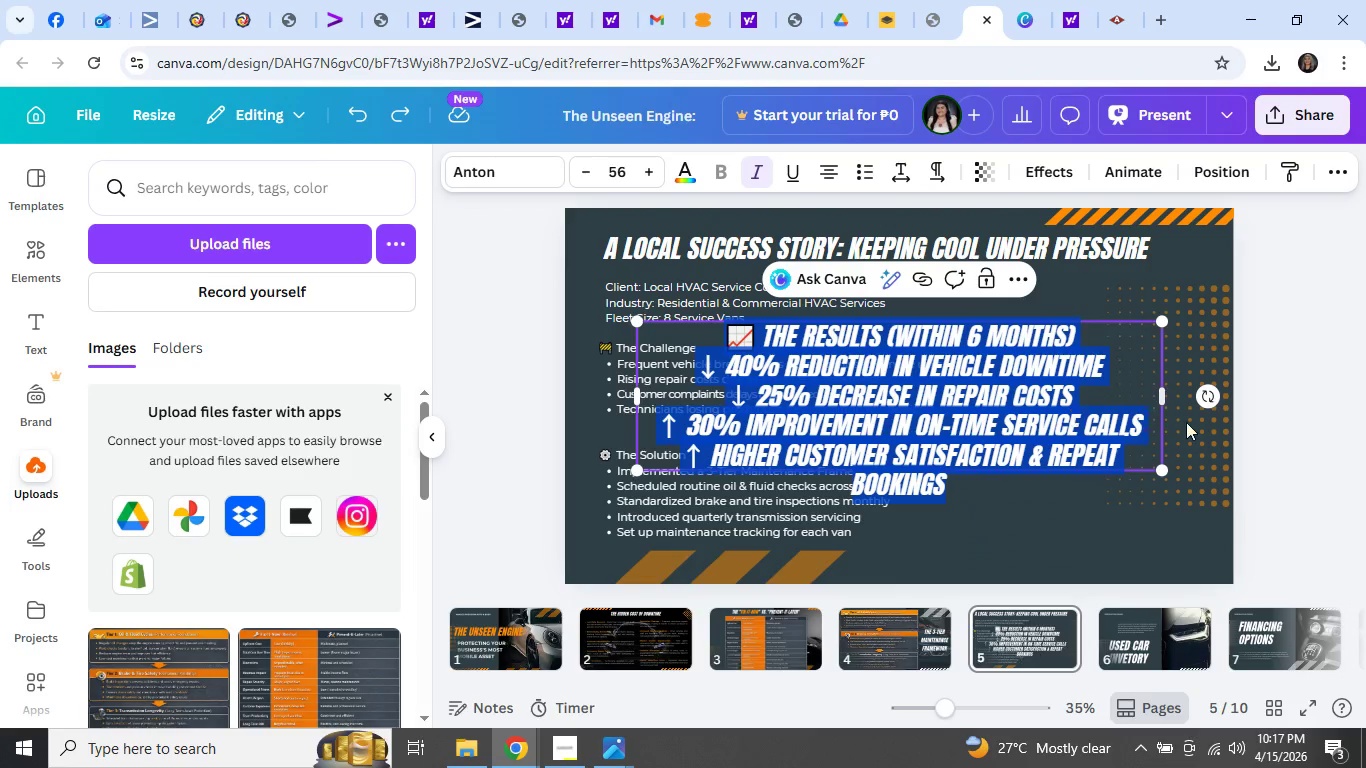 
key(Control+Z)
 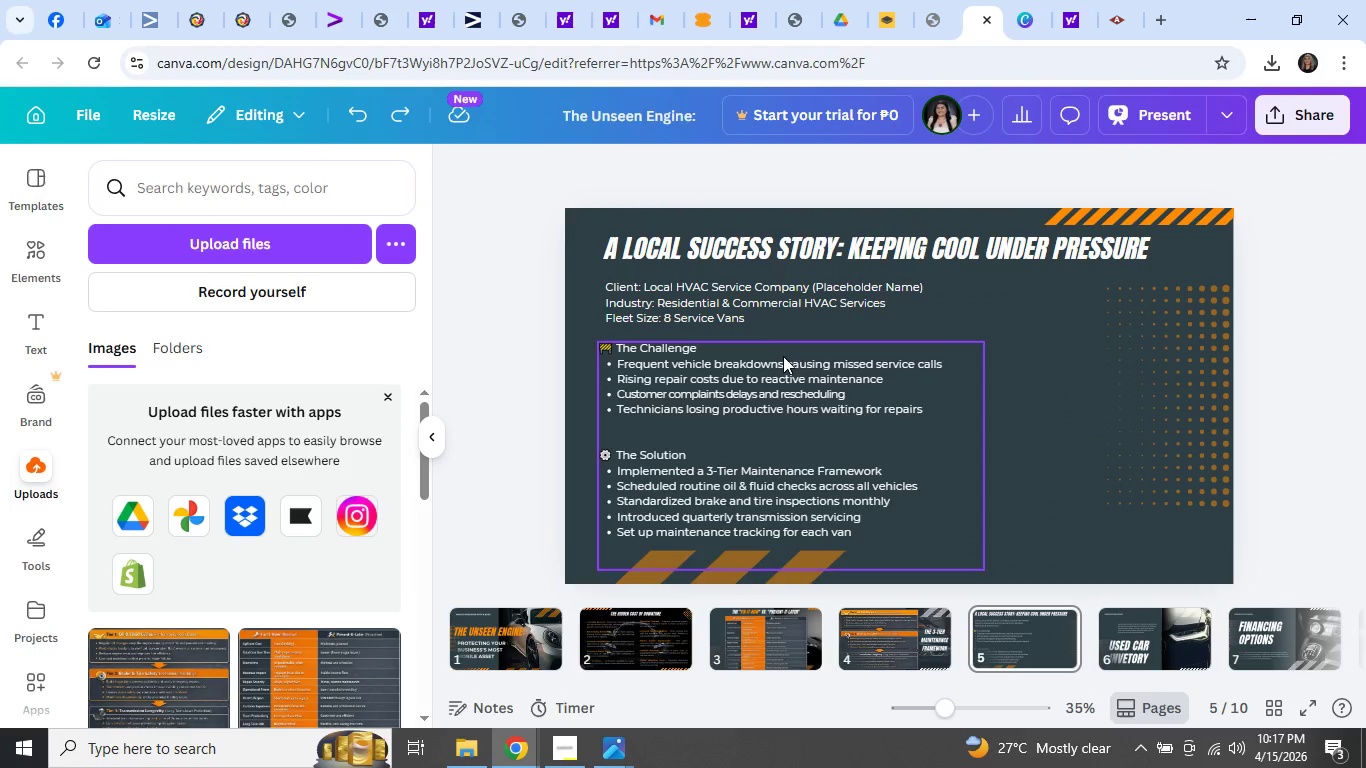 
left_click([779, 312])
 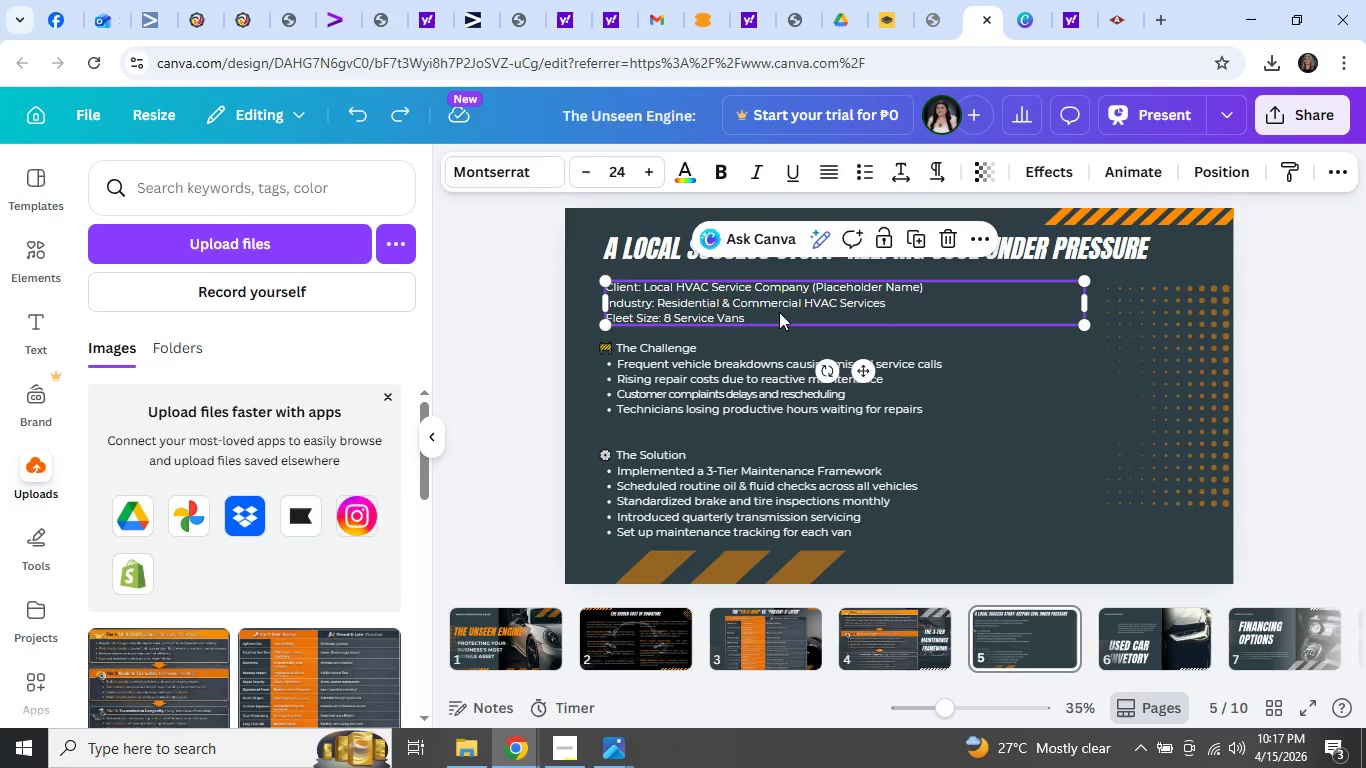 
right_click([779, 312])
 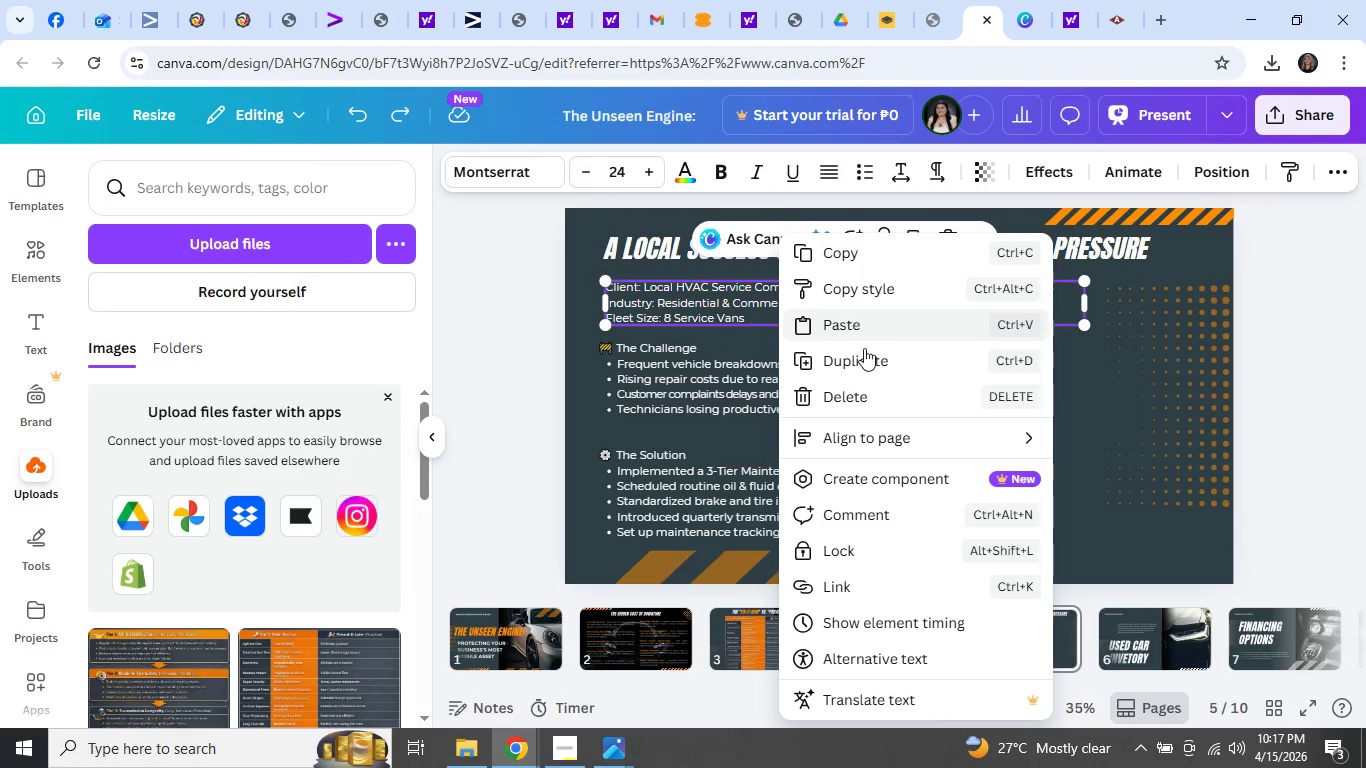 
left_click([865, 353])
 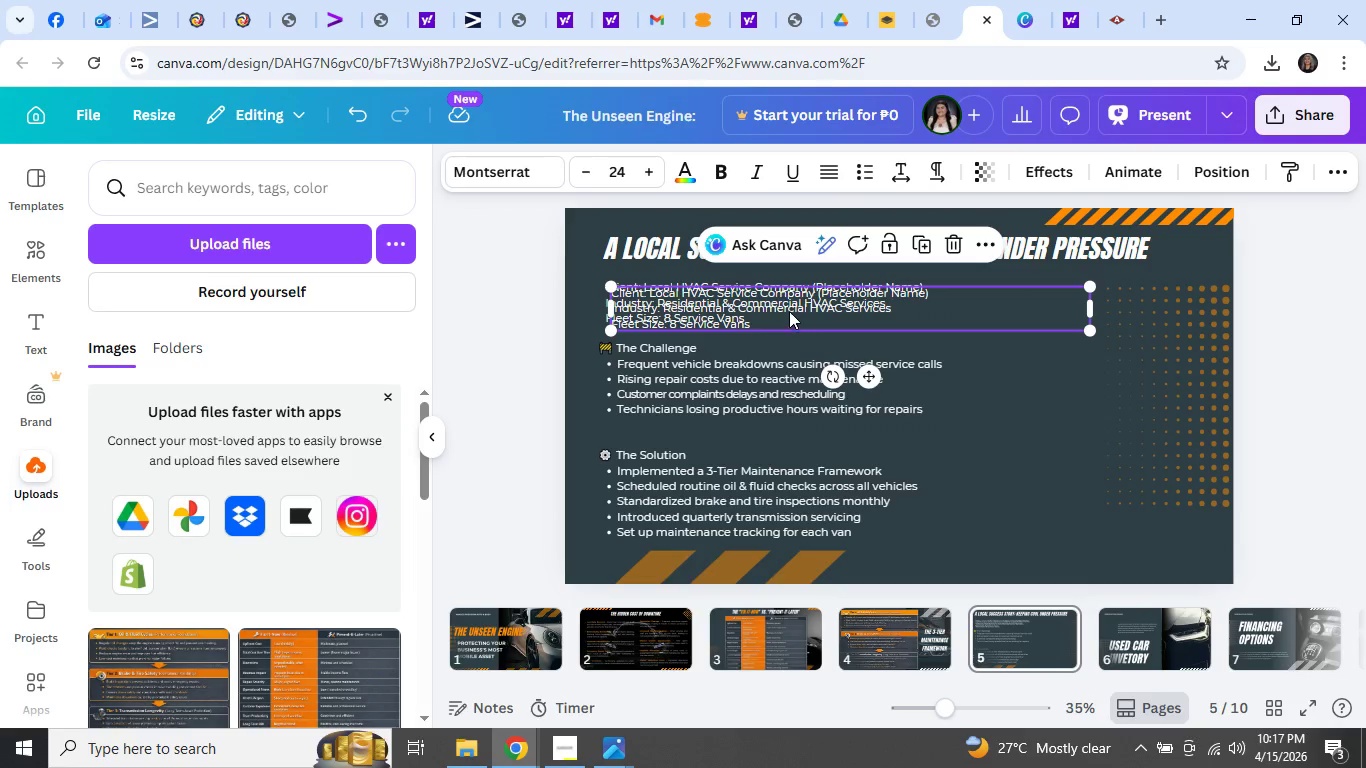 
left_click_drag(start_coordinate=[788, 310], to_coordinate=[1080, 382])
 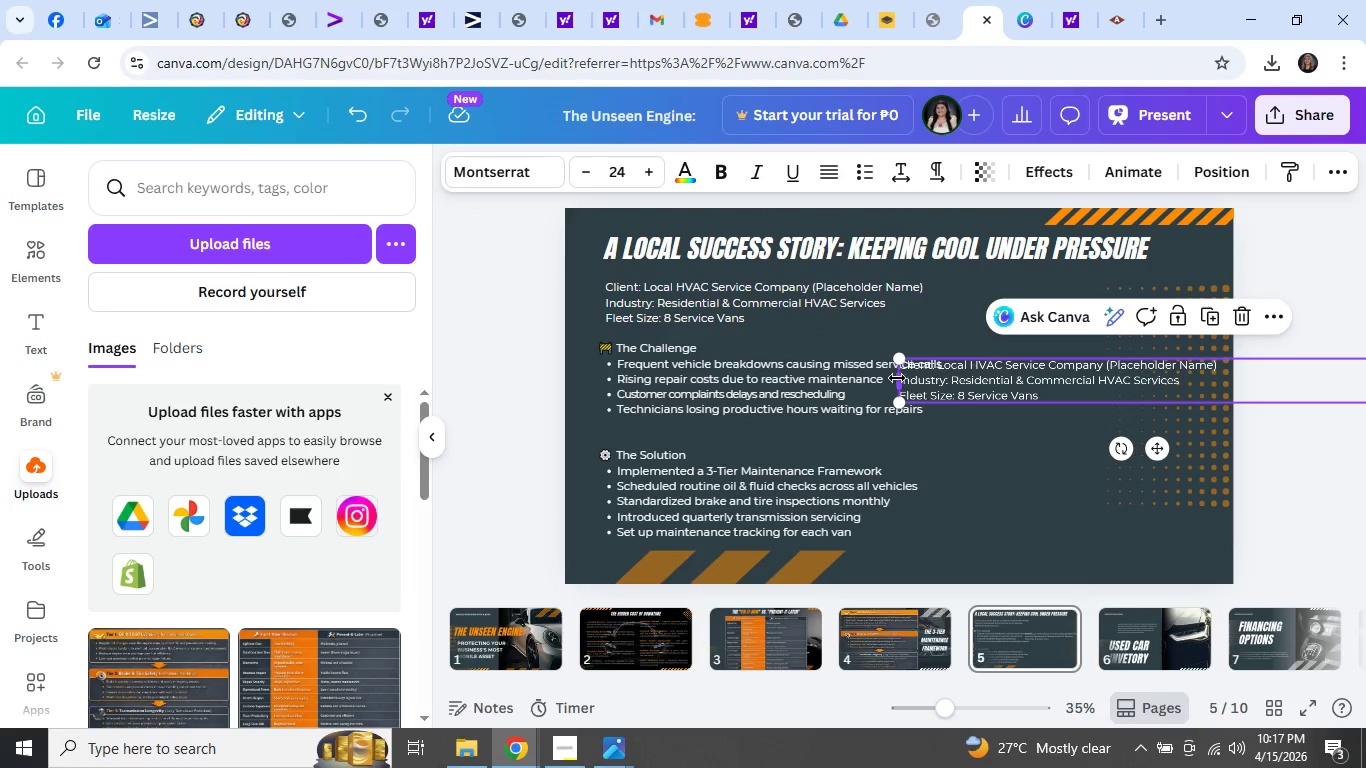 
left_click_drag(start_coordinate=[897, 379], to_coordinate=[1139, 379])
 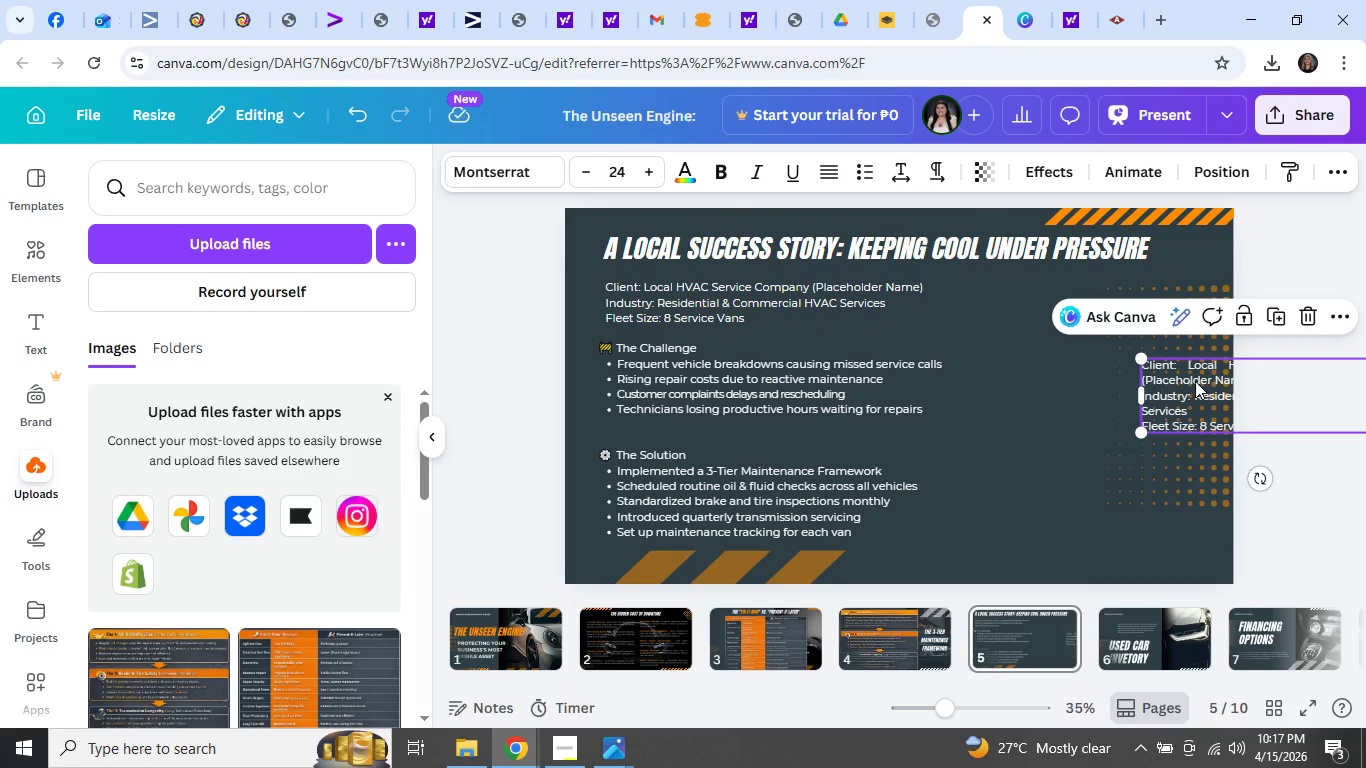 
left_click_drag(start_coordinate=[1195, 381], to_coordinate=[1026, 367])
 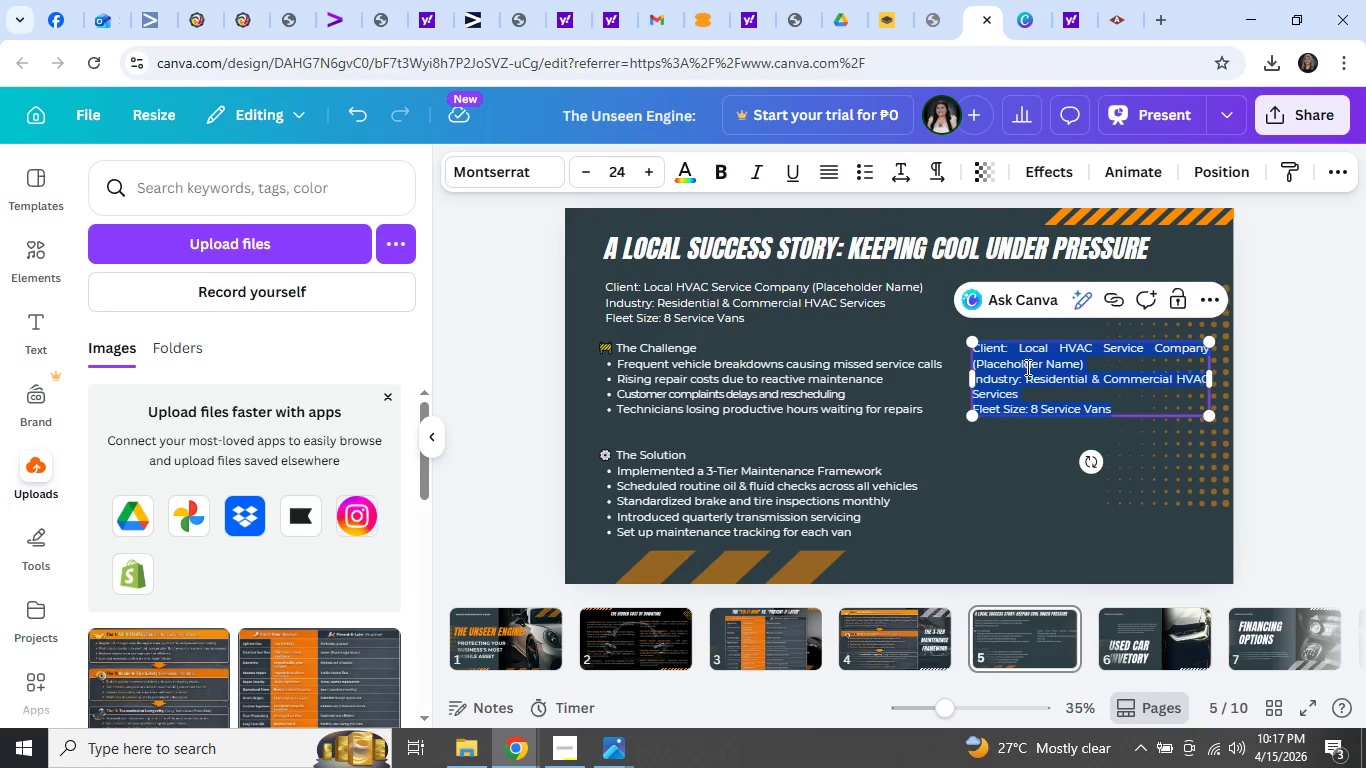 
double_click([1026, 367])
 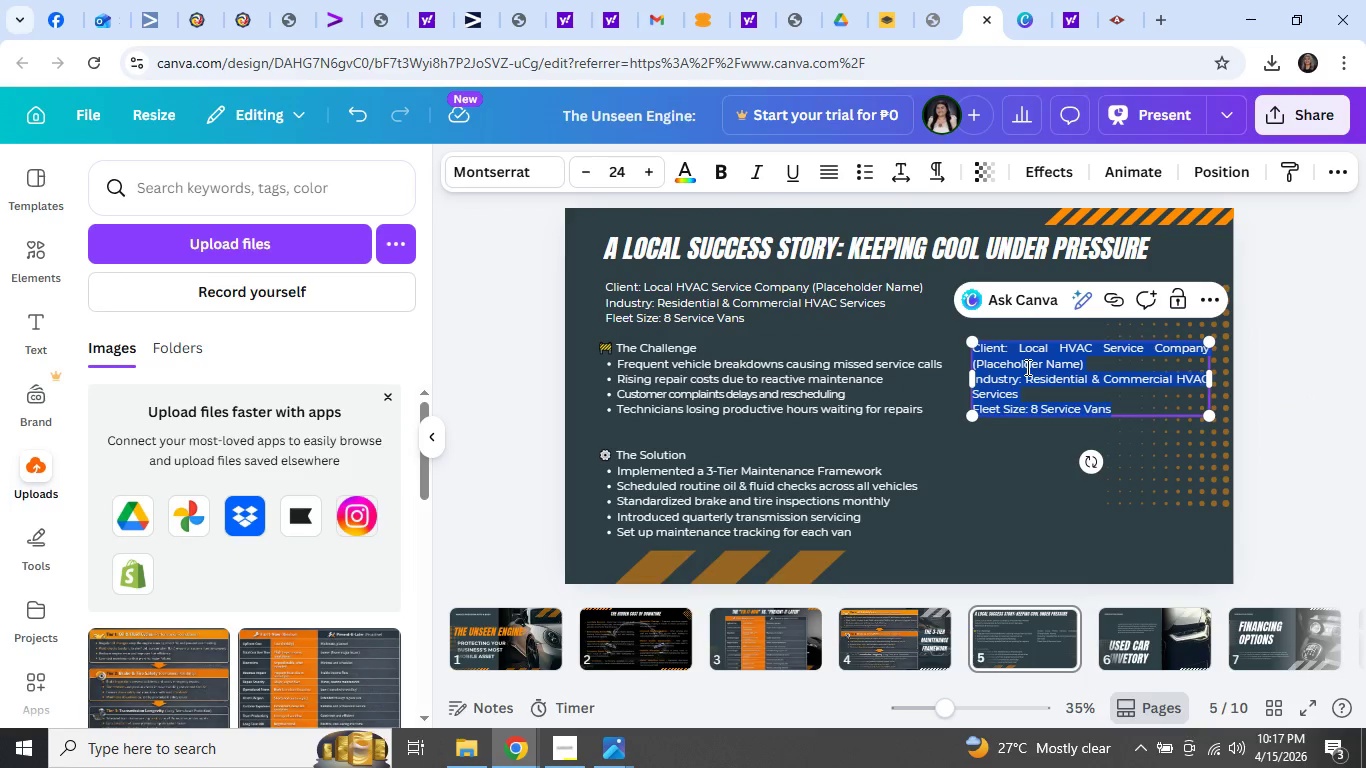 
key(Control+V)
 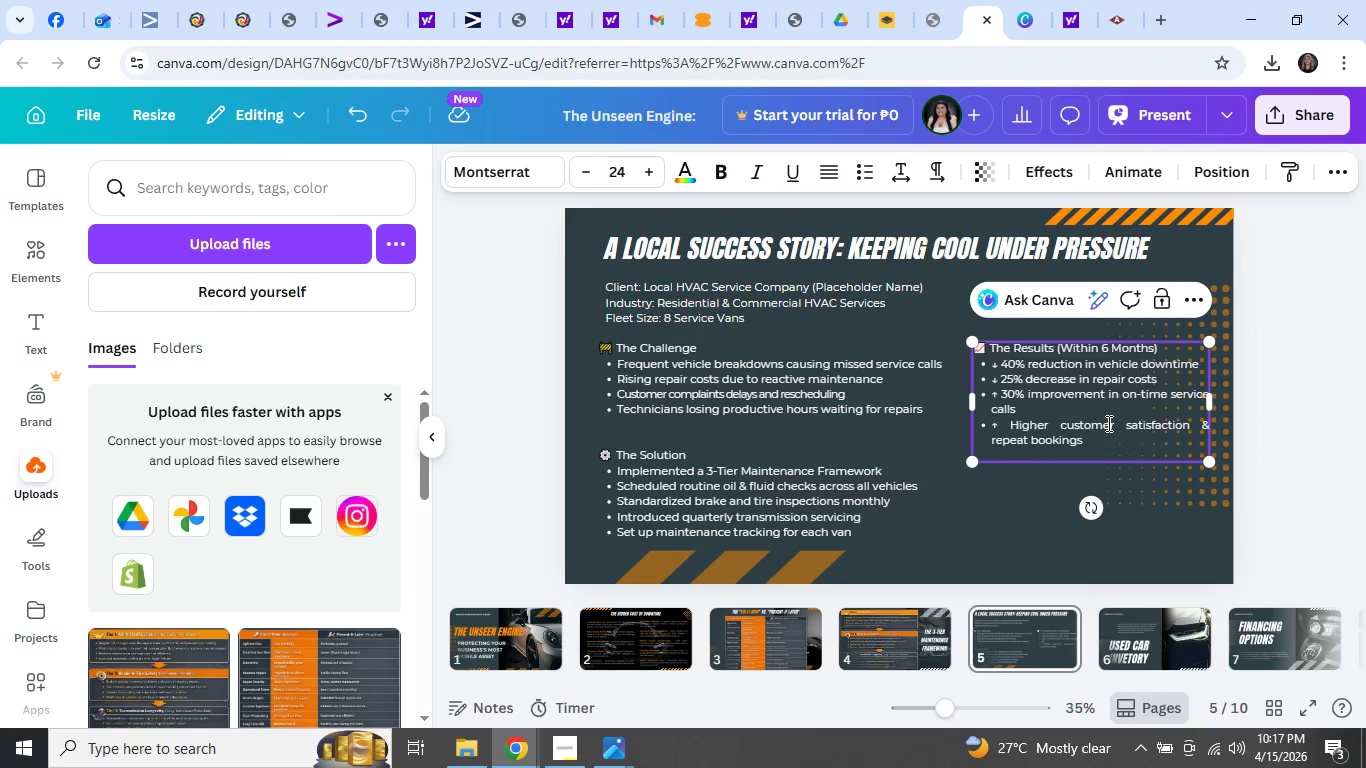 
left_click([1102, 426])
 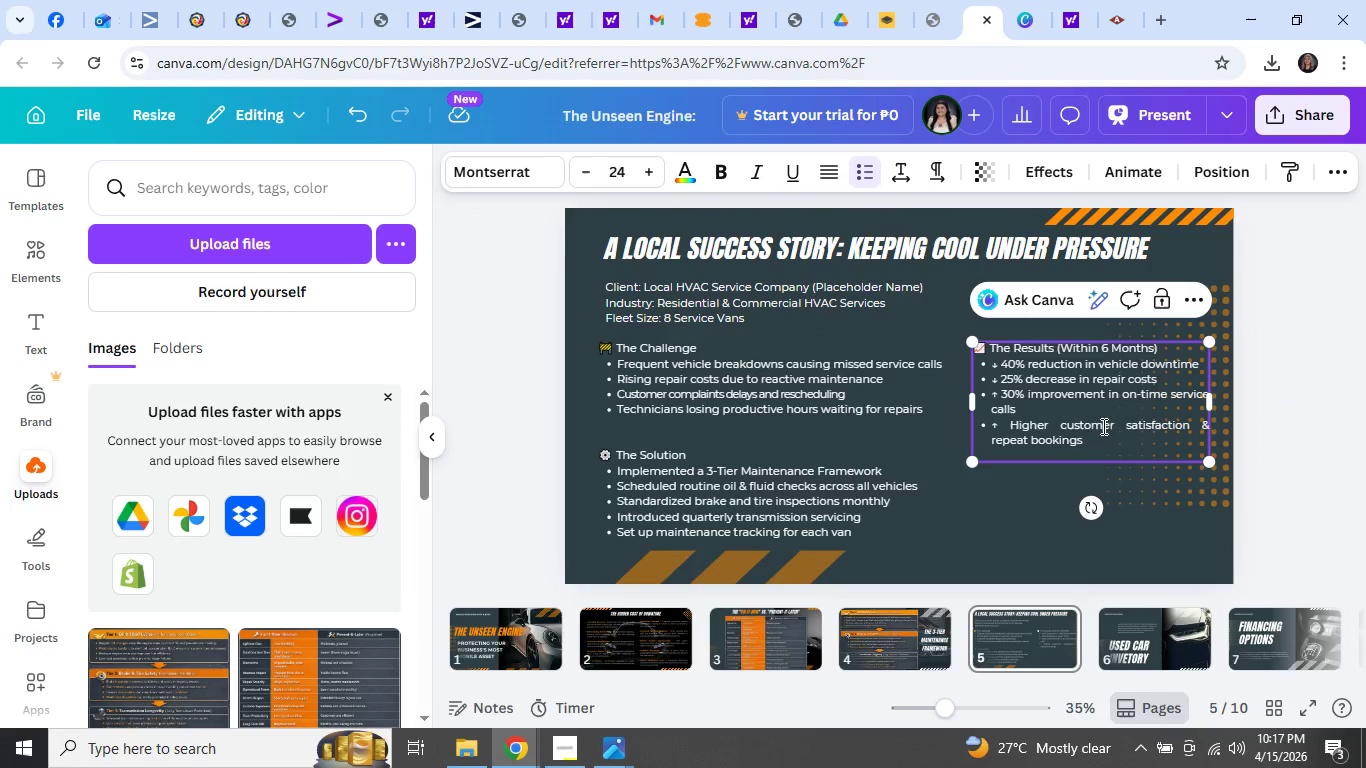 
key(Control+A)
 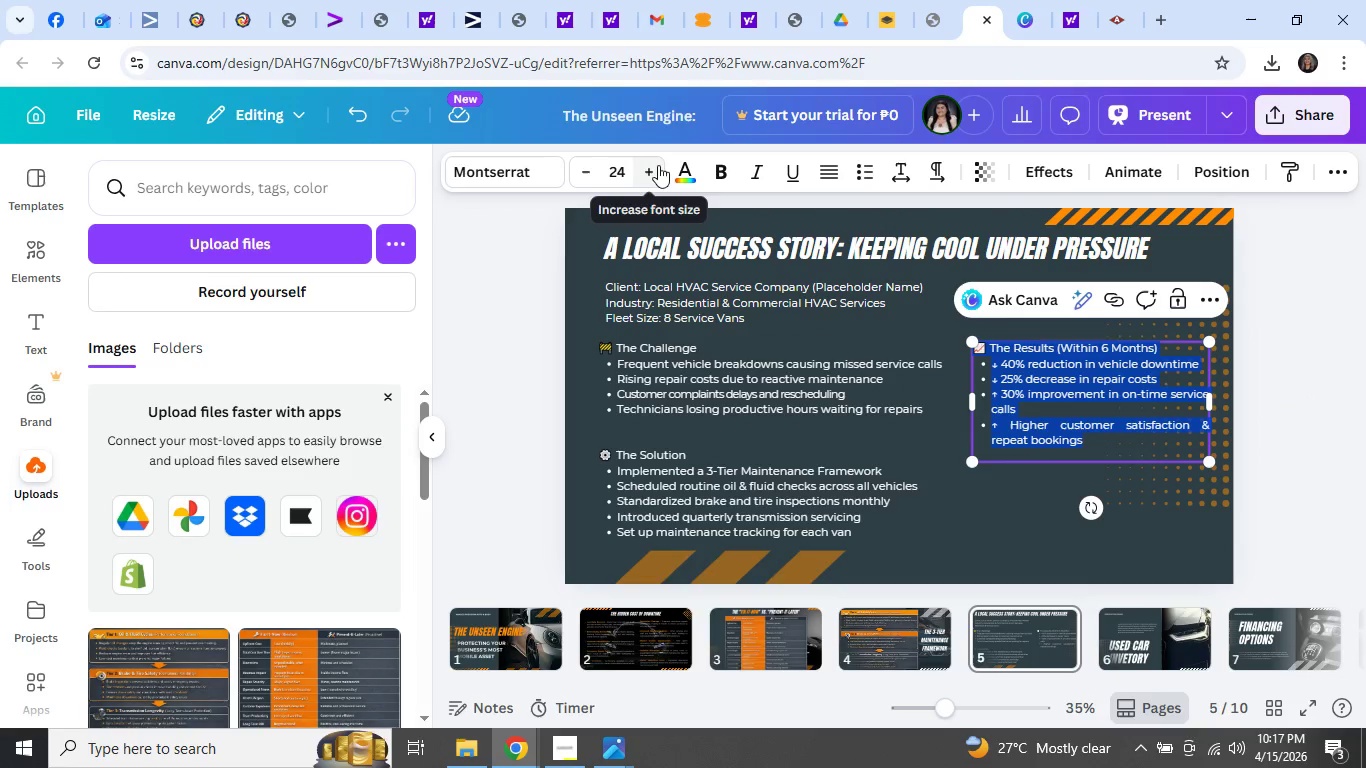 
double_click([656, 166])
 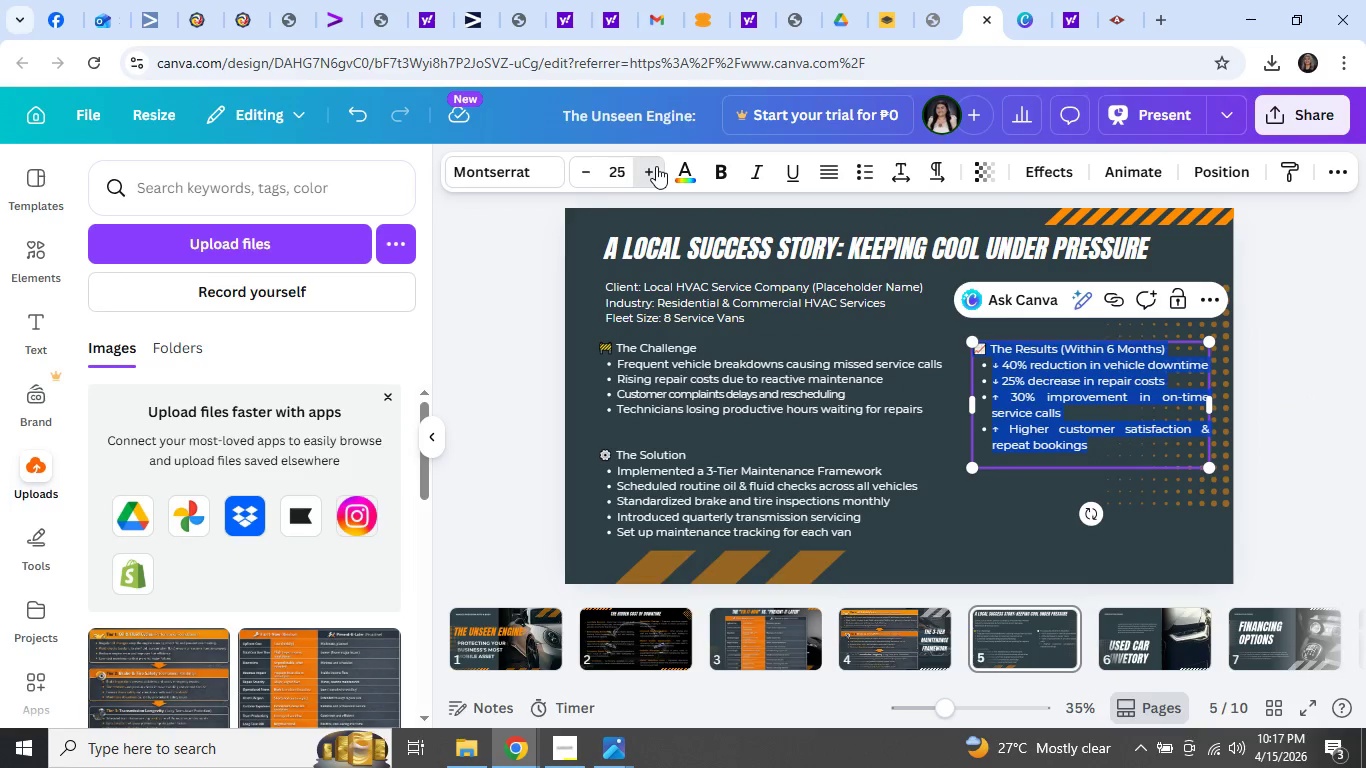 
triple_click([656, 166])
 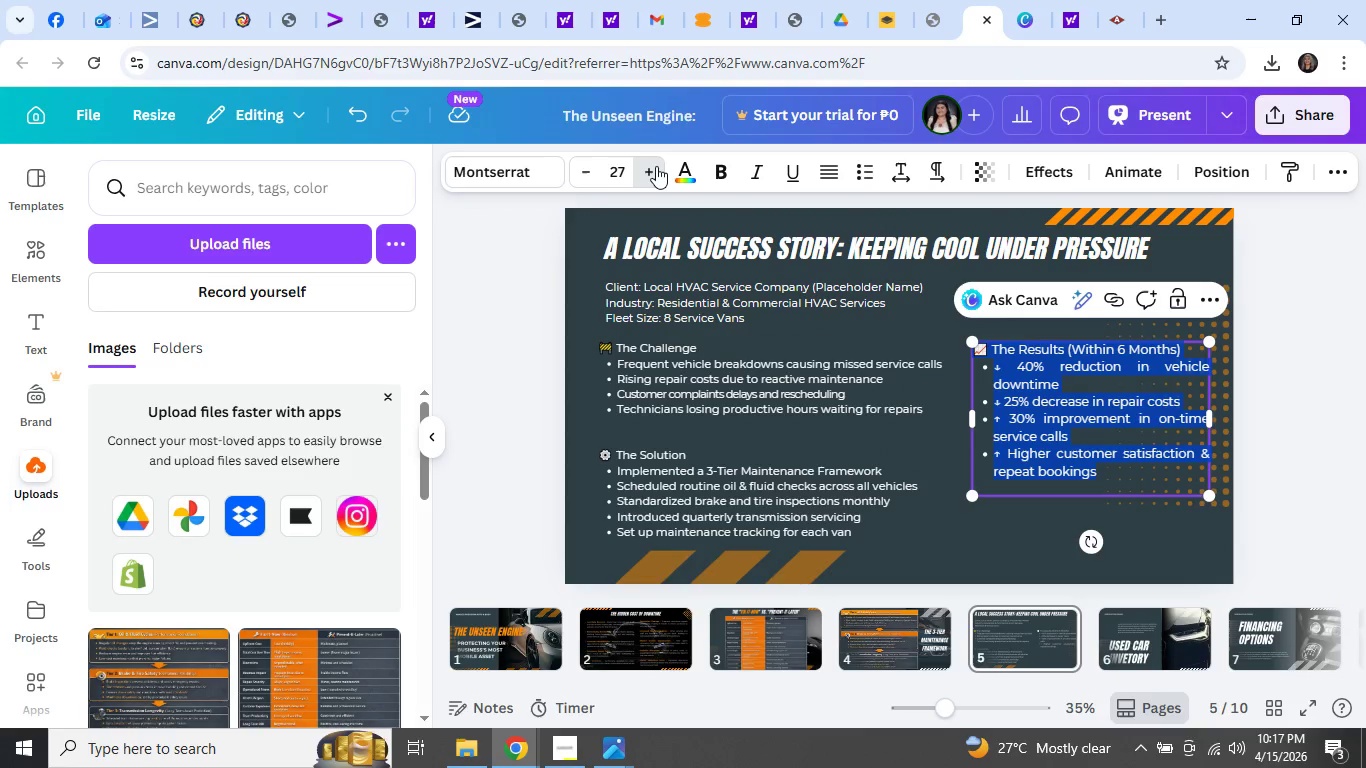 
triple_click([656, 166])
 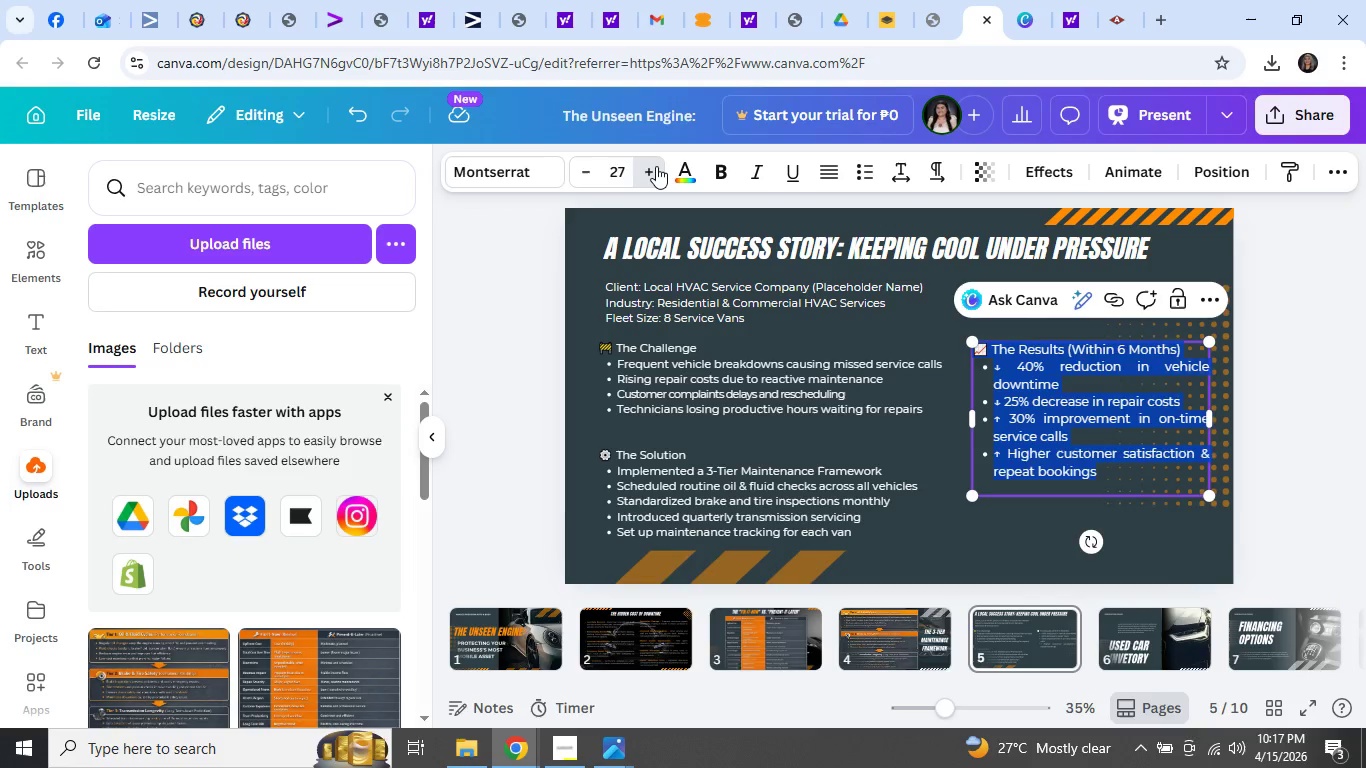 
triple_click([656, 166])
 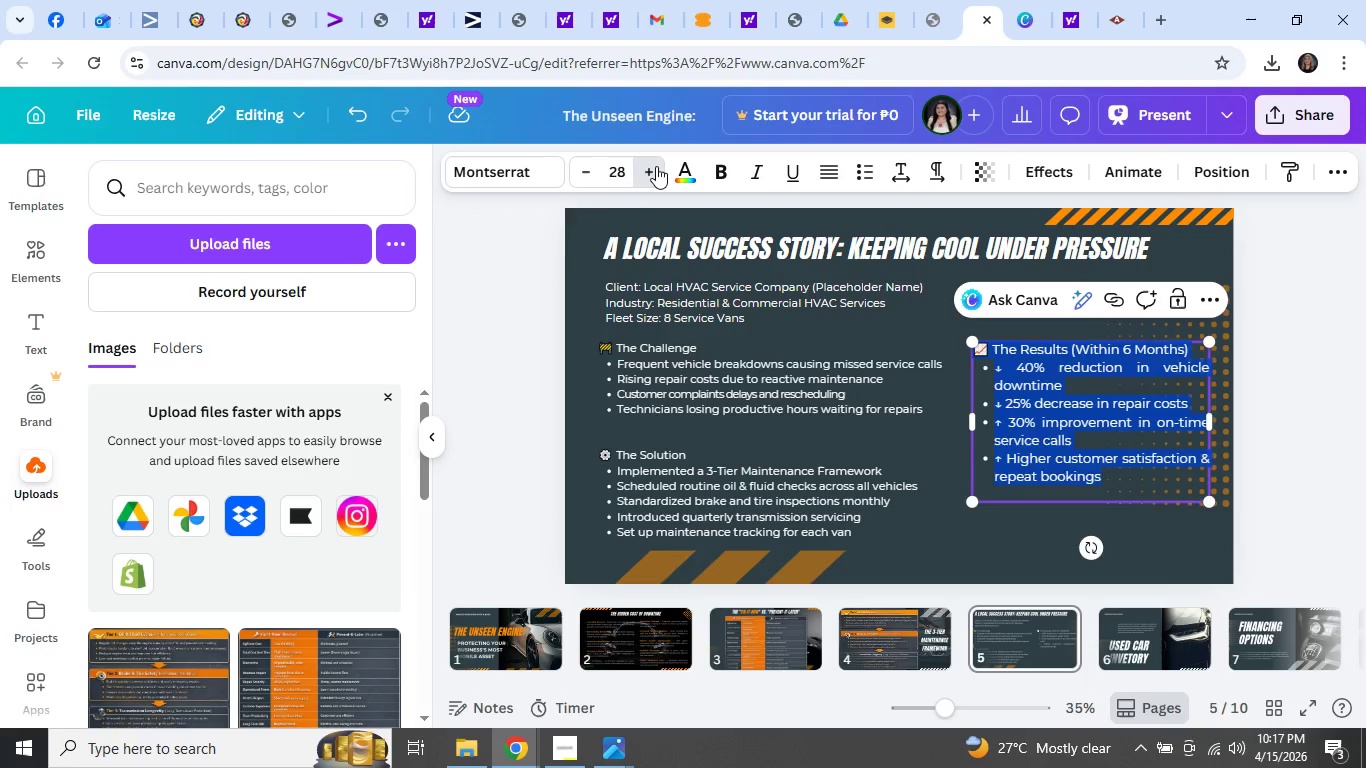 
triple_click([656, 166])
 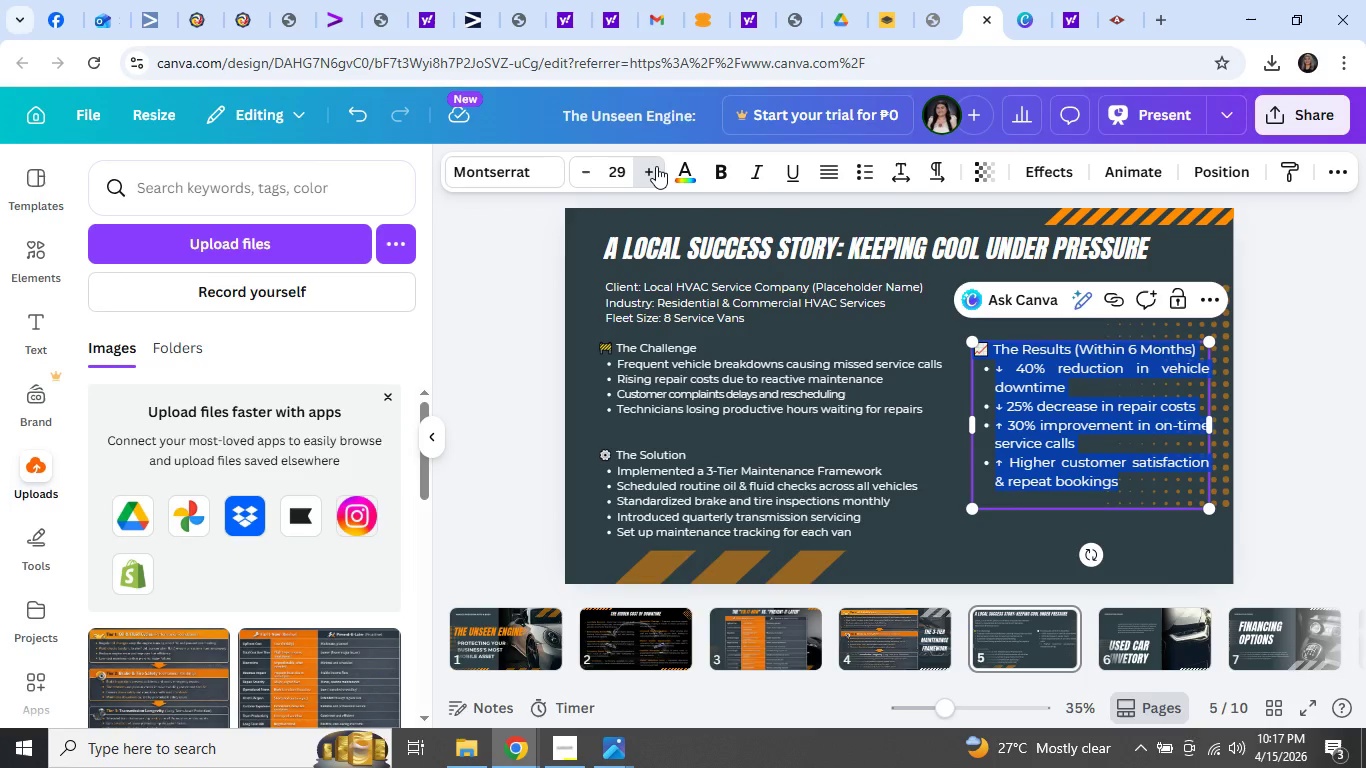 
triple_click([656, 166])
 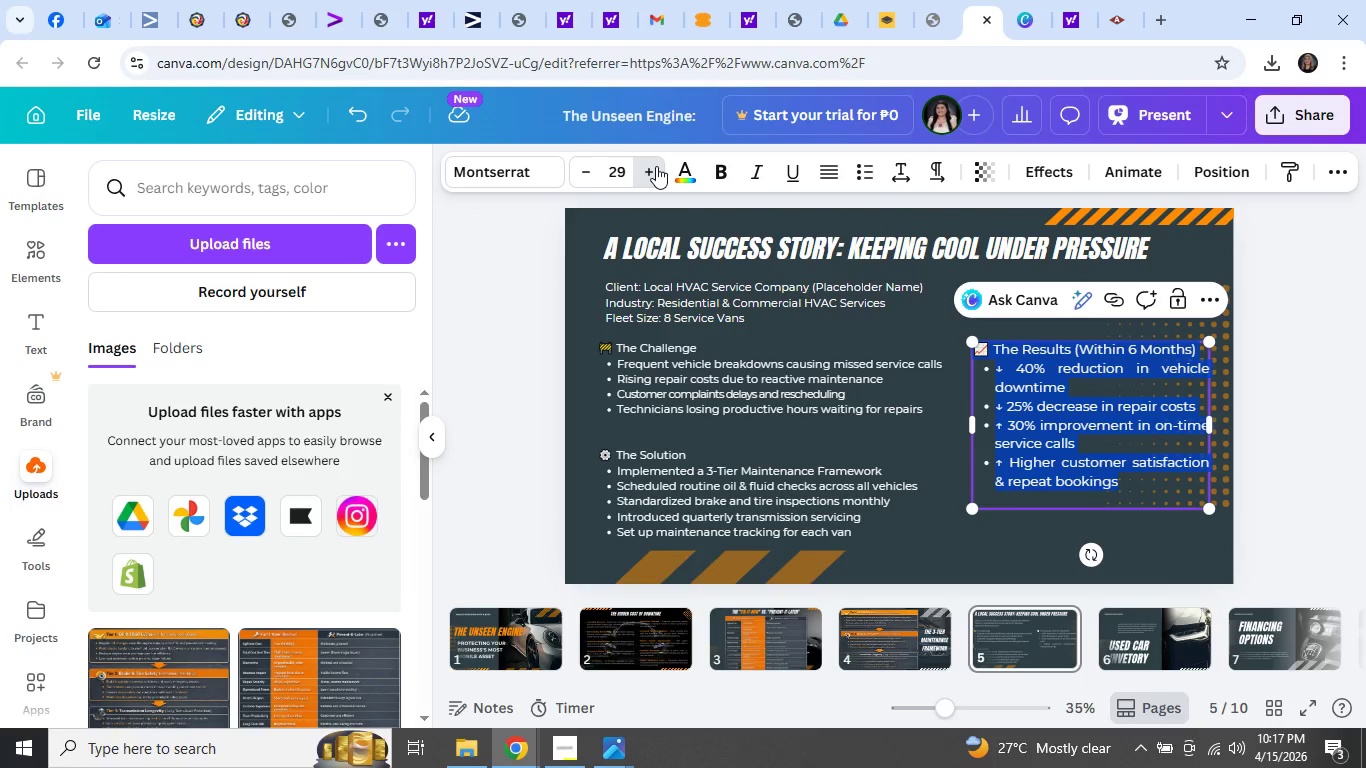 
triple_click([656, 166])
 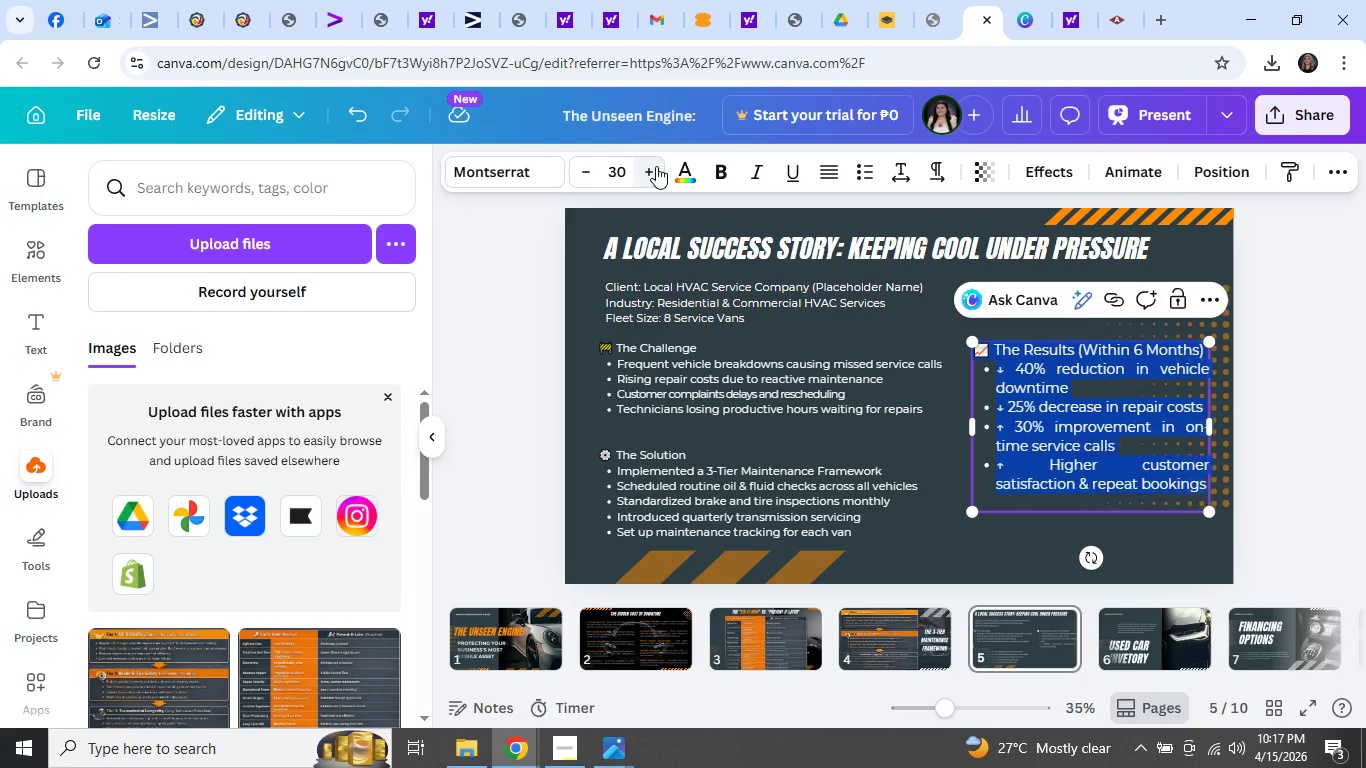 
triple_click([656, 166])
 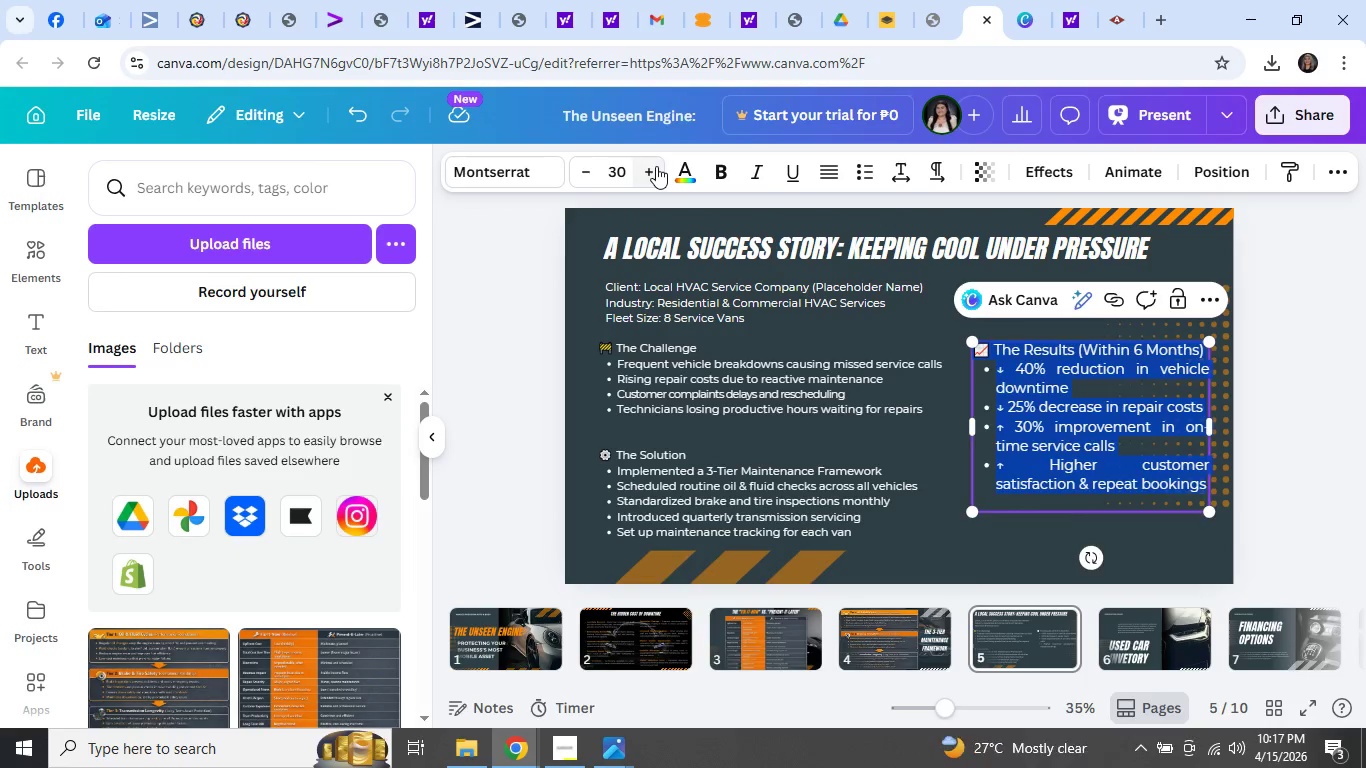 
triple_click([656, 166])
 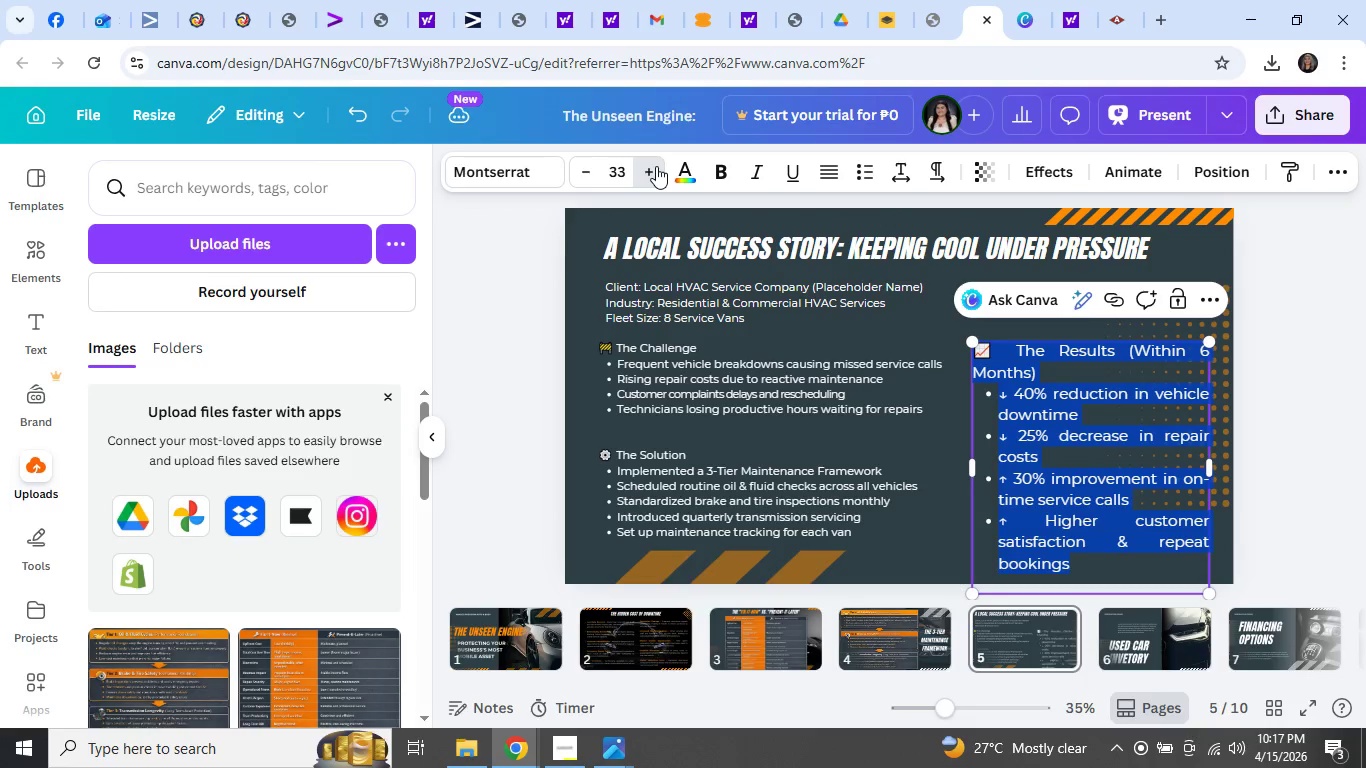 
triple_click([656, 166])
 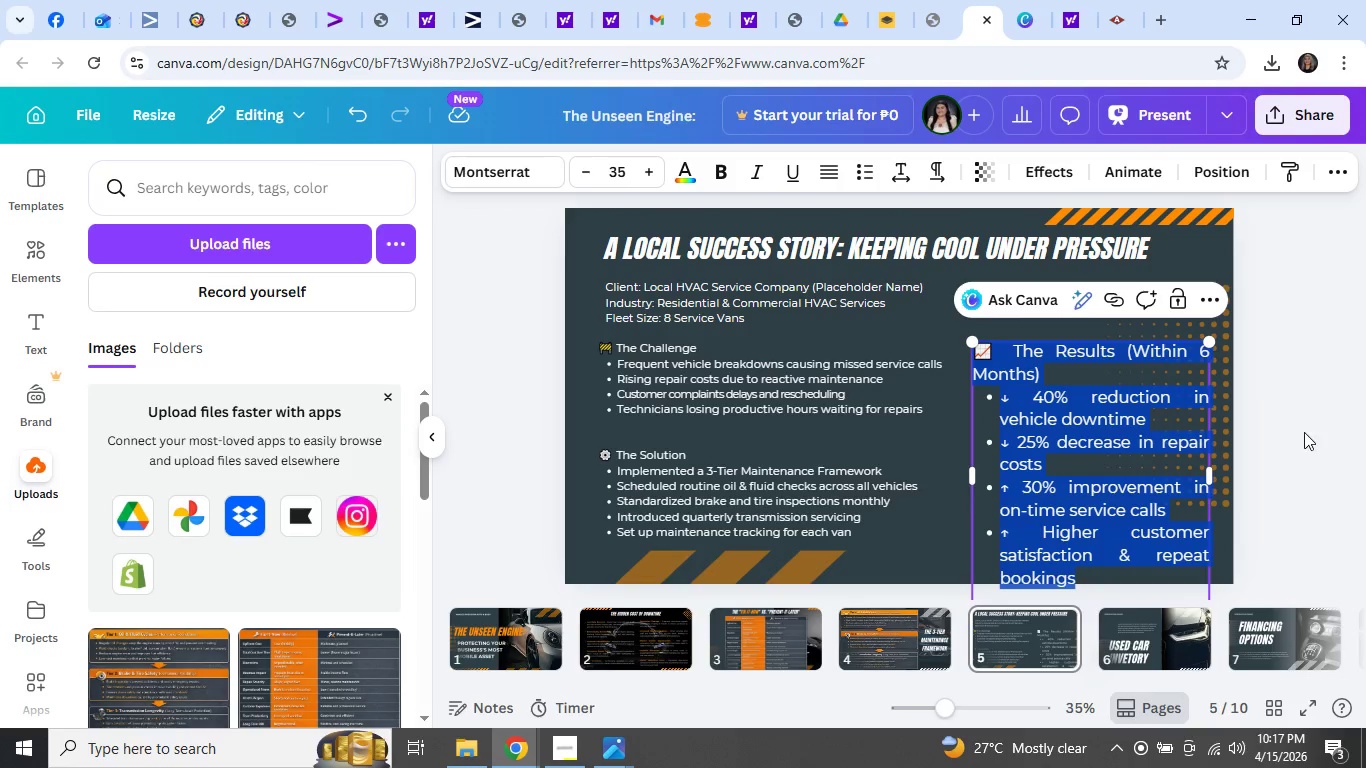 
left_click([1309, 437])
 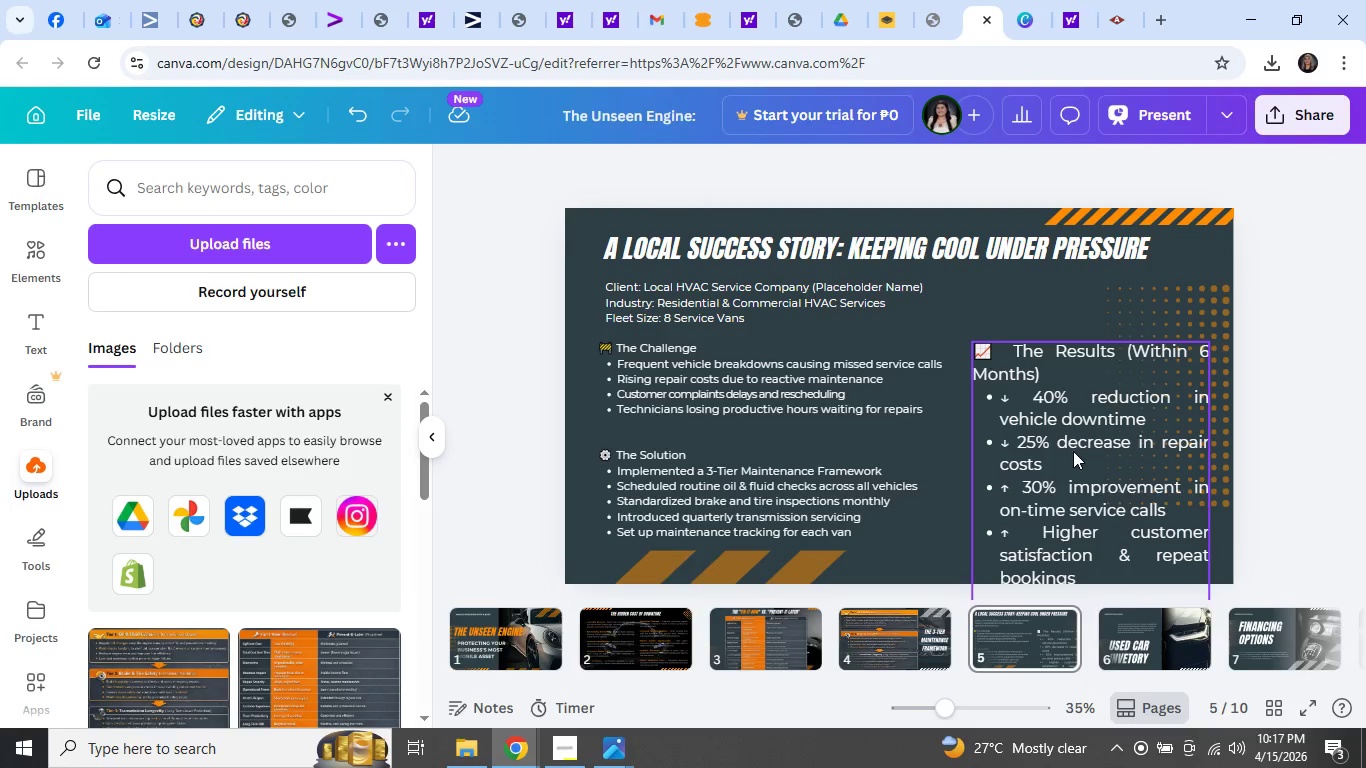 
left_click_drag(start_coordinate=[1073, 451], to_coordinate=[1068, 402])
 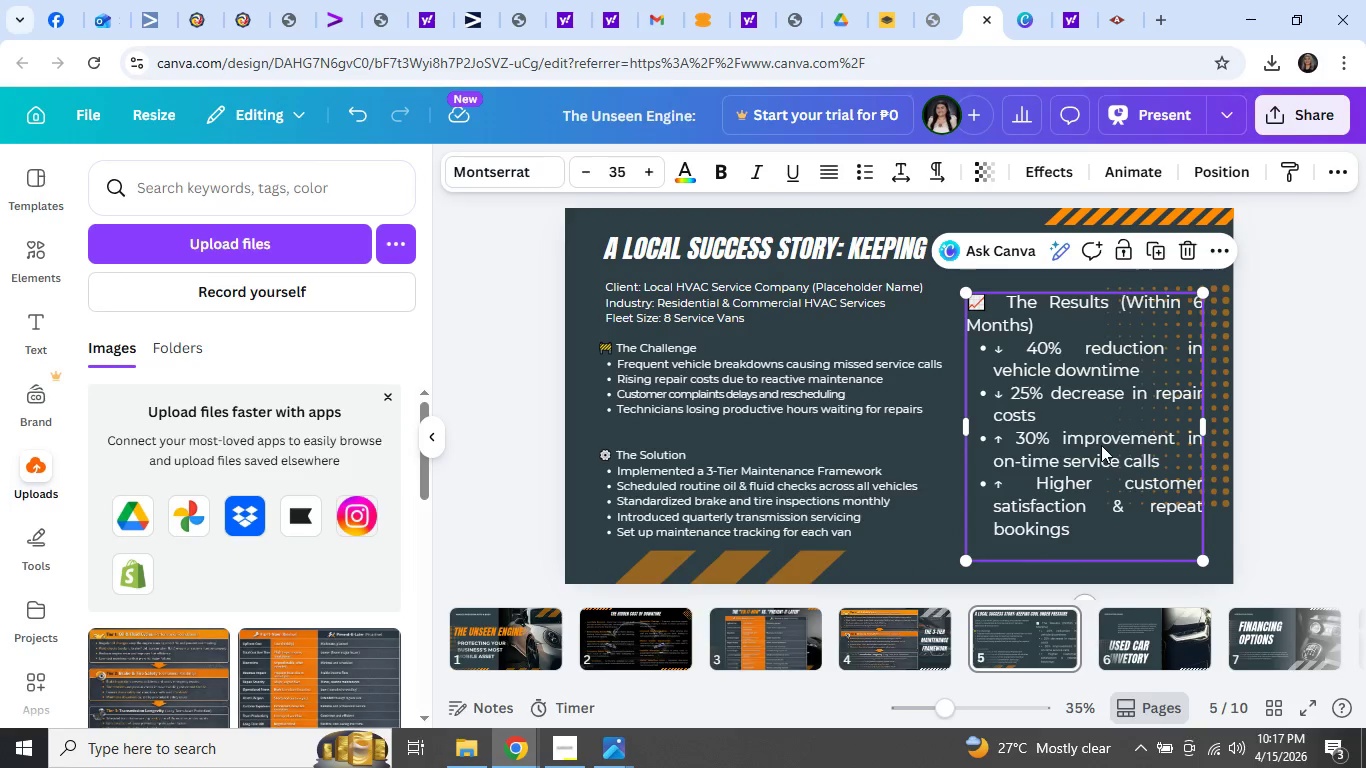 
left_click([1101, 445])
 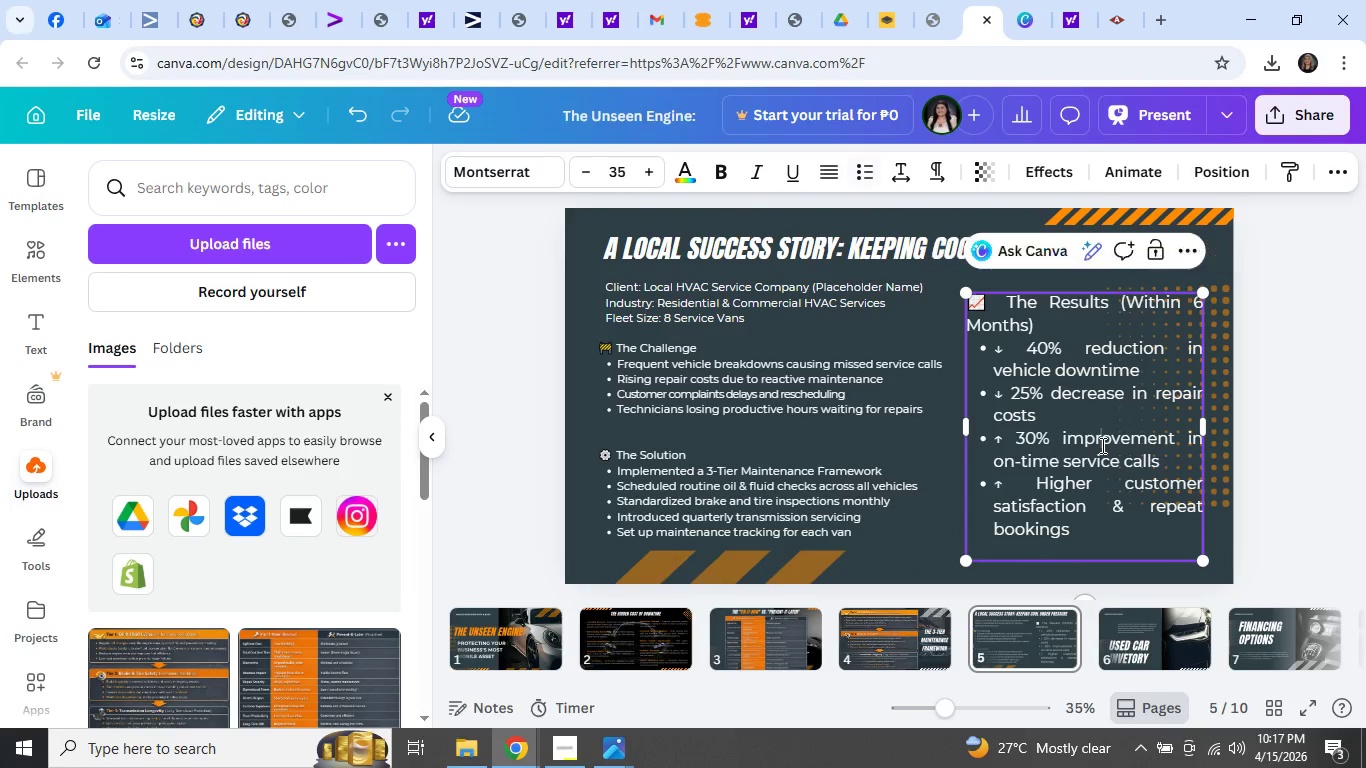 
key(Control+A)
 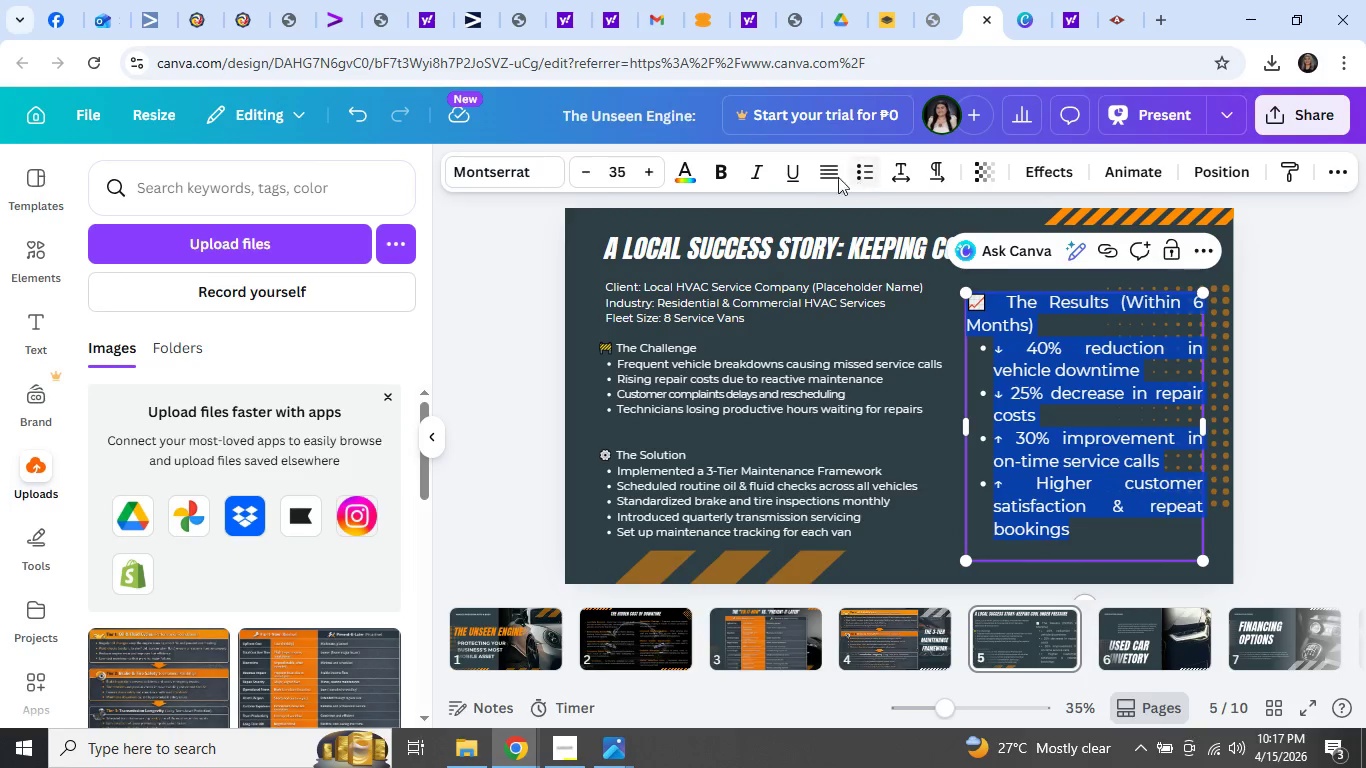 
left_click([824, 175])
 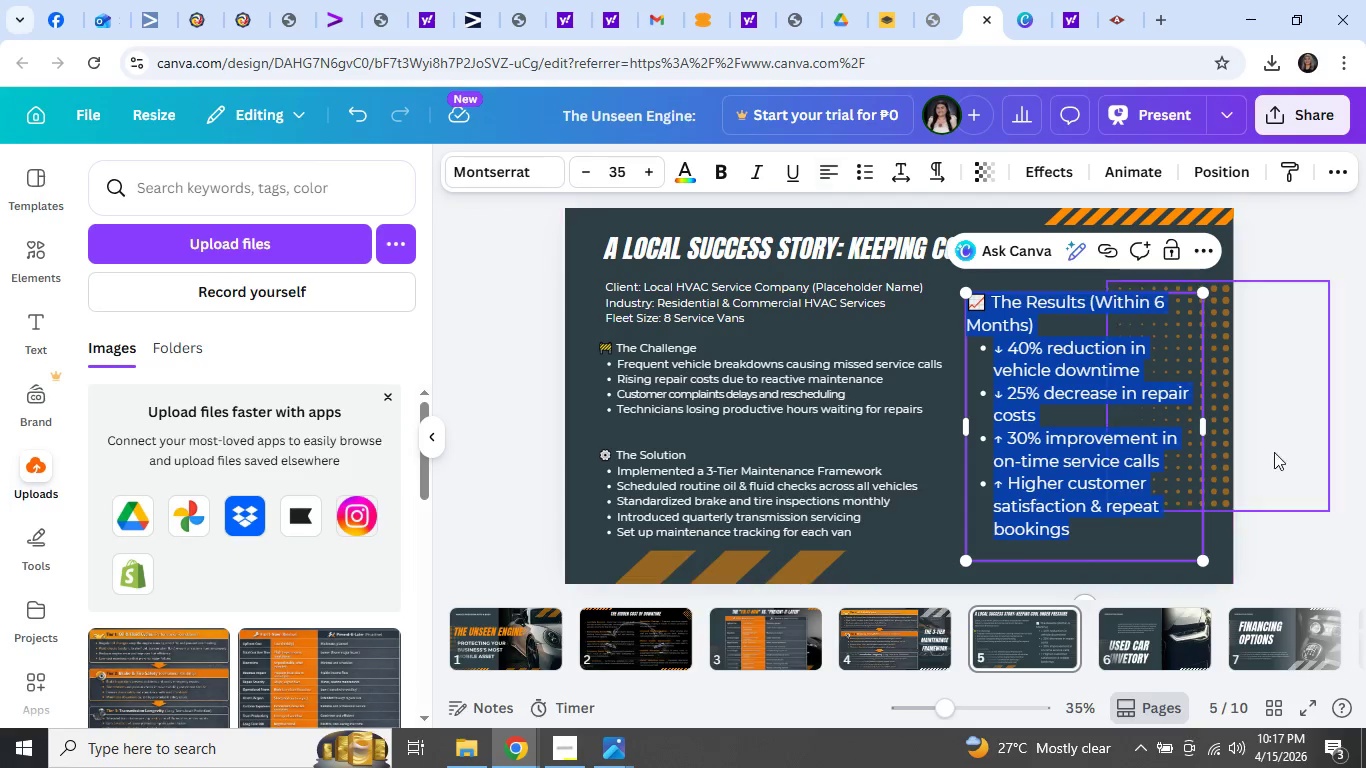 
left_click([1301, 452])
 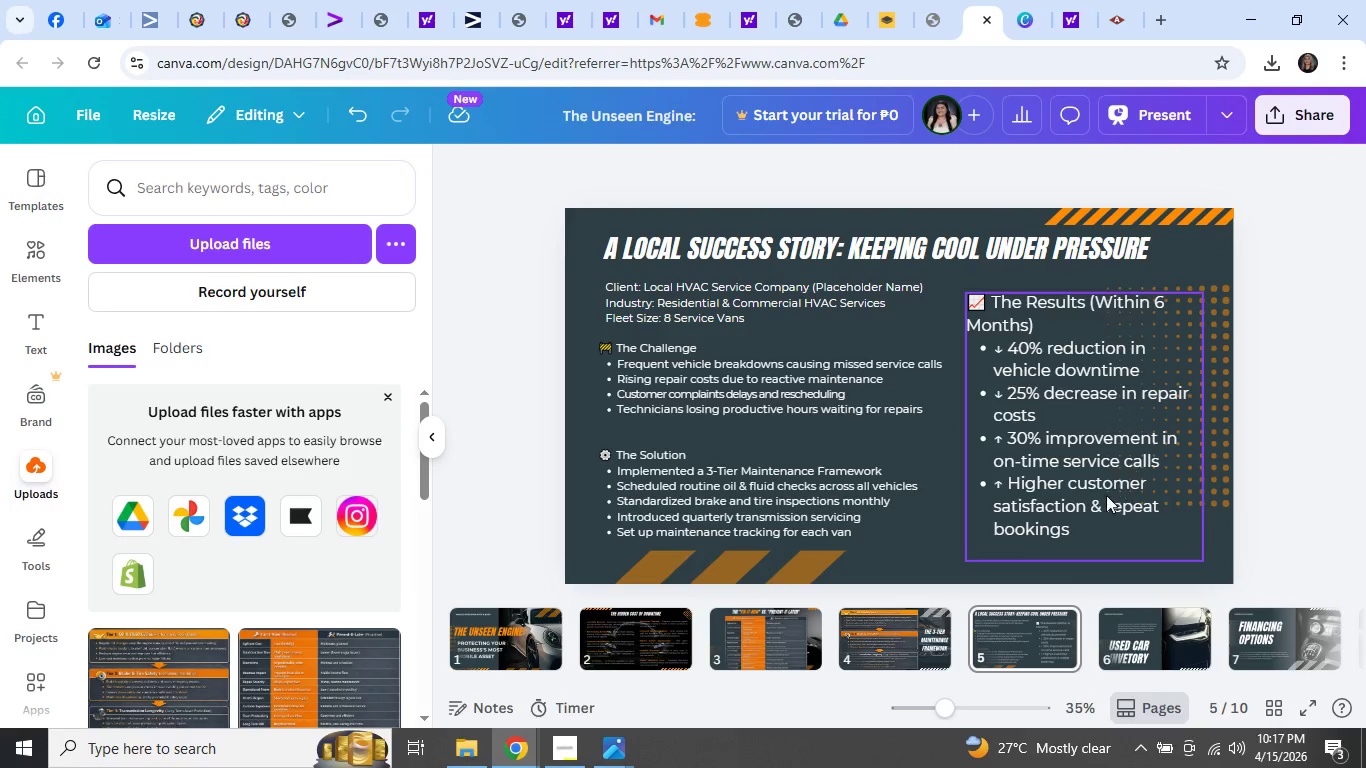 
left_click([1106, 496])
 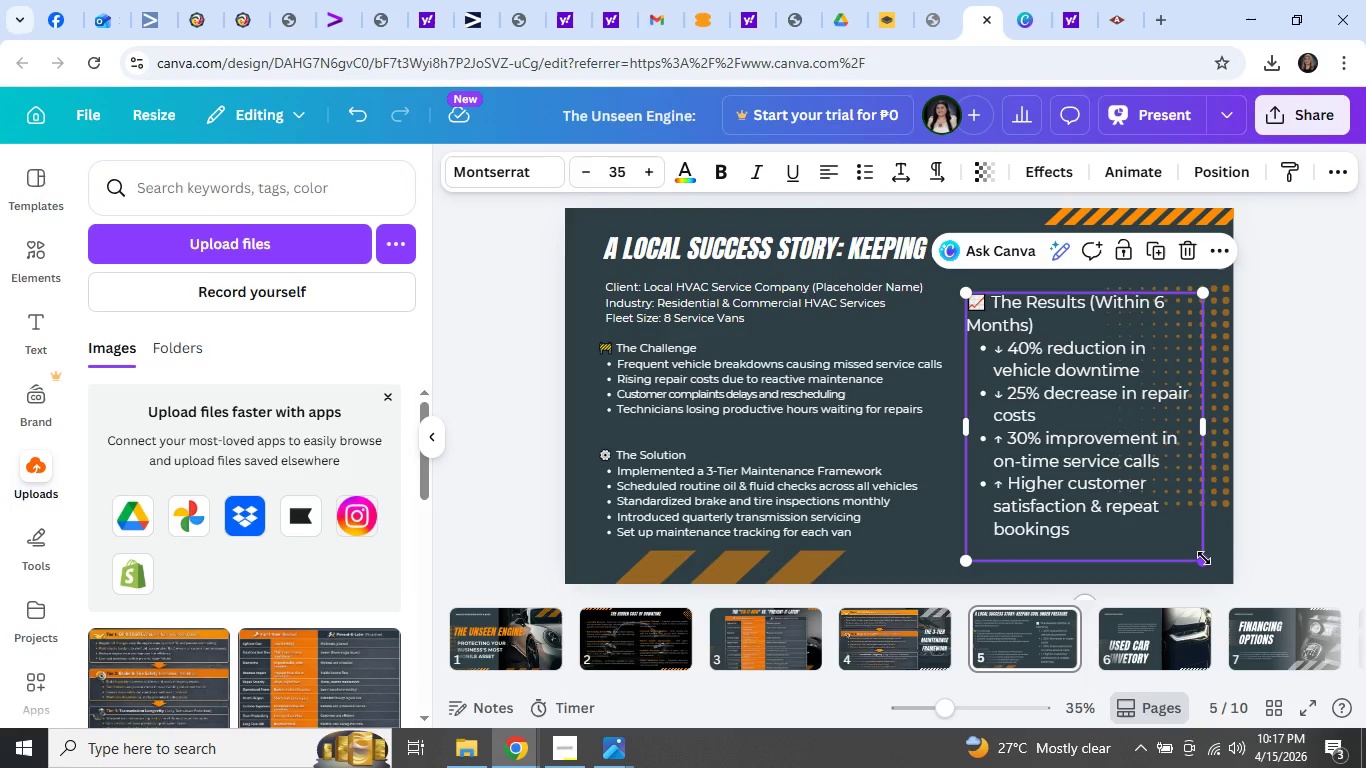 
left_click_drag(start_coordinate=[1204, 558], to_coordinate=[1207, 544])
 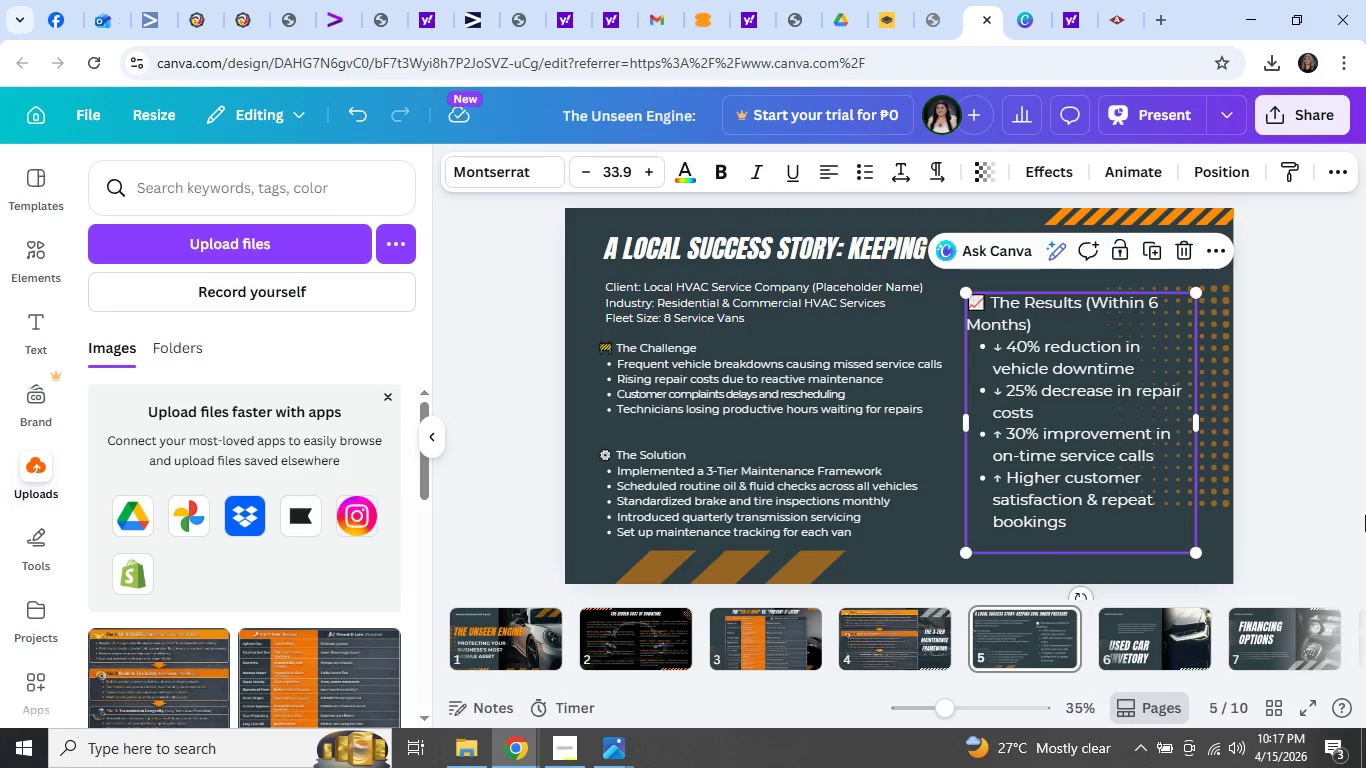 
left_click([1365, 515])
 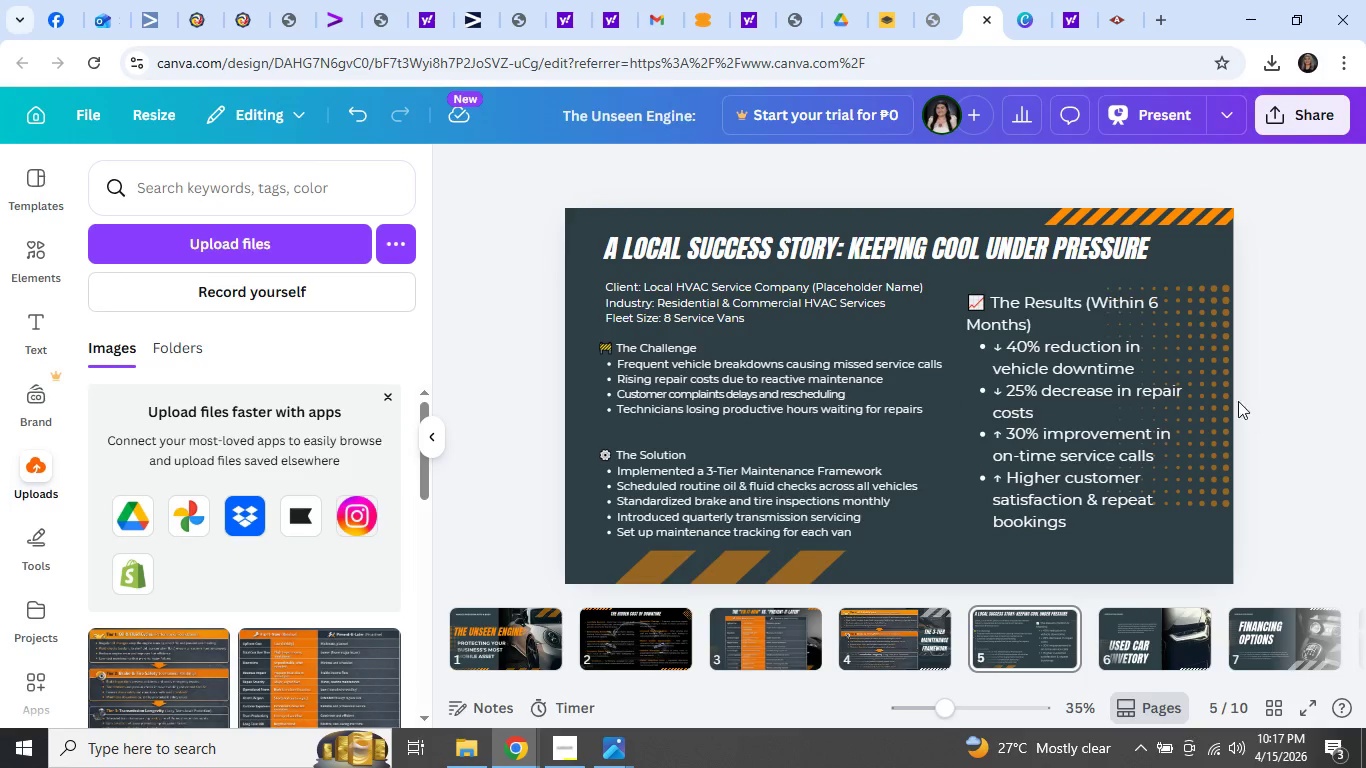 
left_click_drag(start_coordinate=[1207, 381], to_coordinate=[1221, 393])
 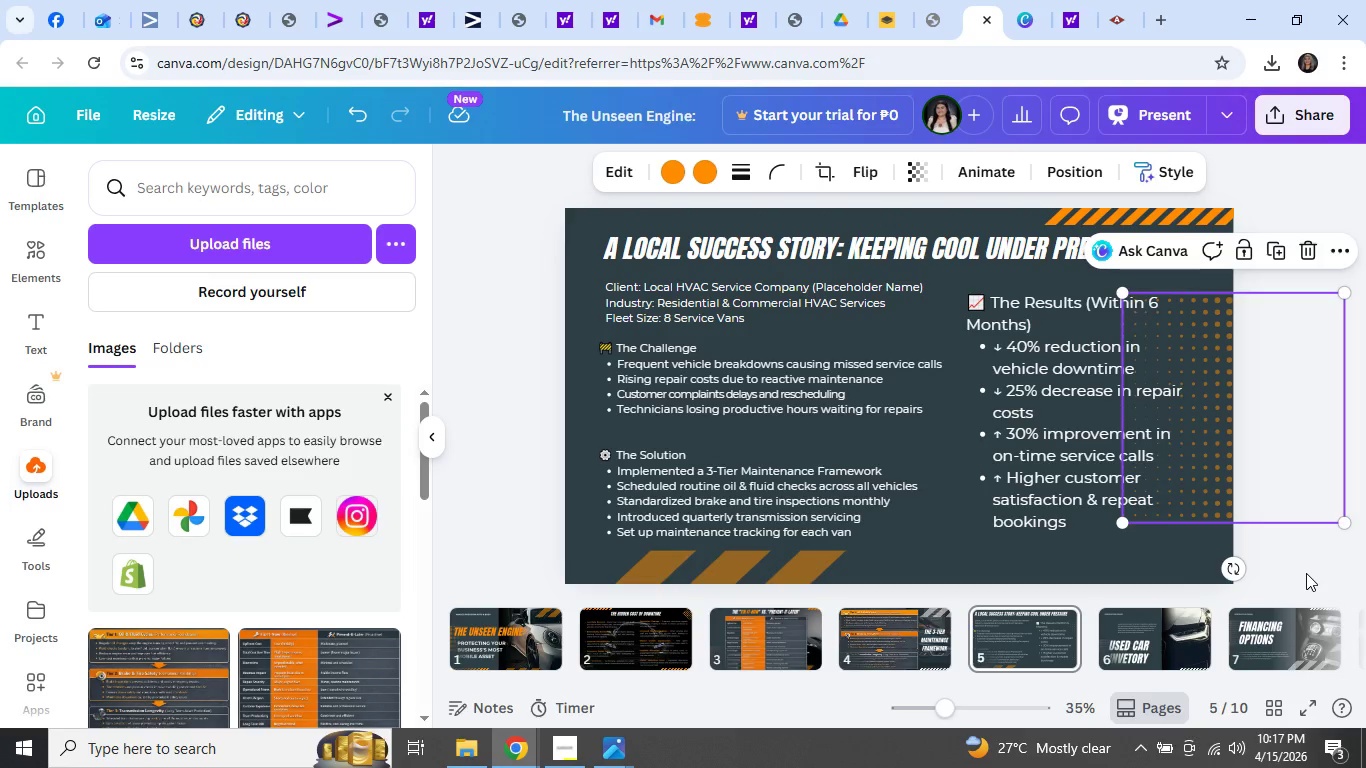 
left_click([1306, 573])
 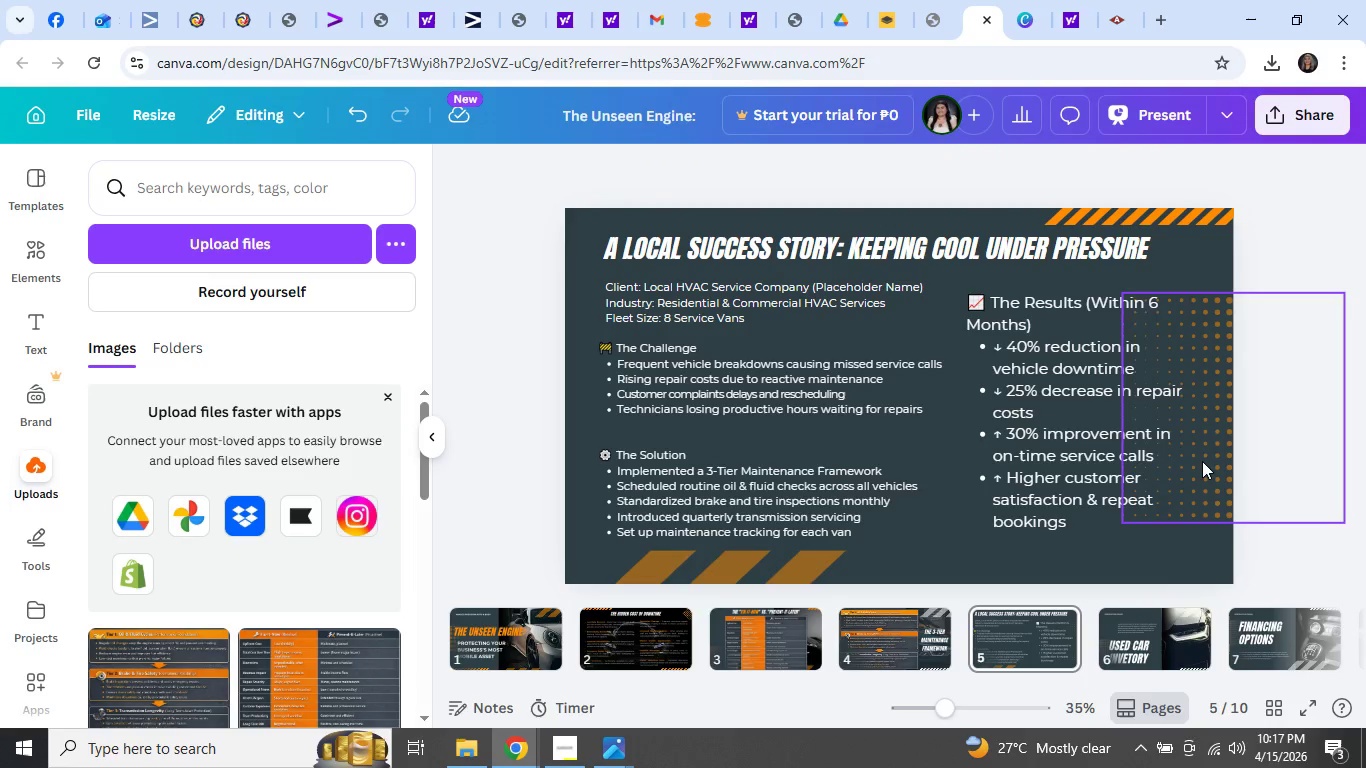 
left_click([1205, 460])
 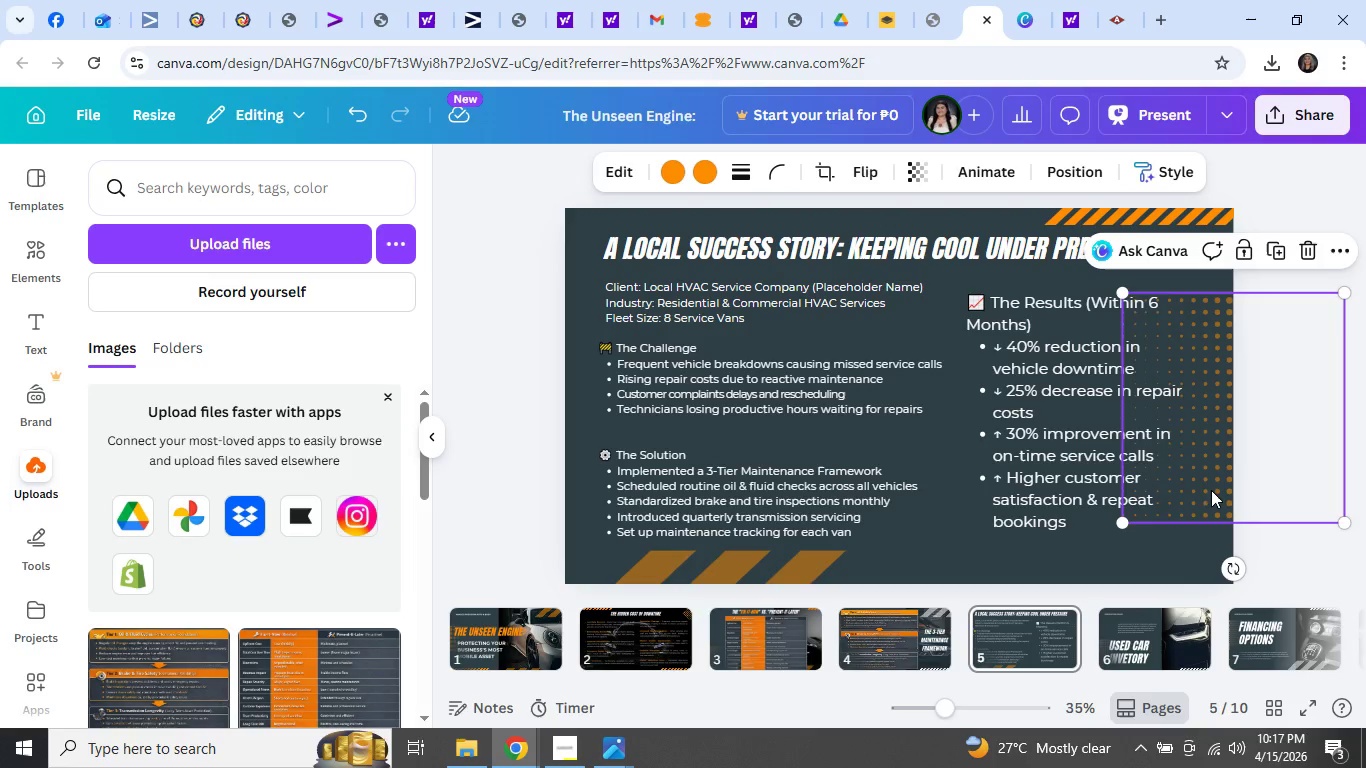 
left_click_drag(start_coordinate=[1211, 490], to_coordinate=[1233, 483])
 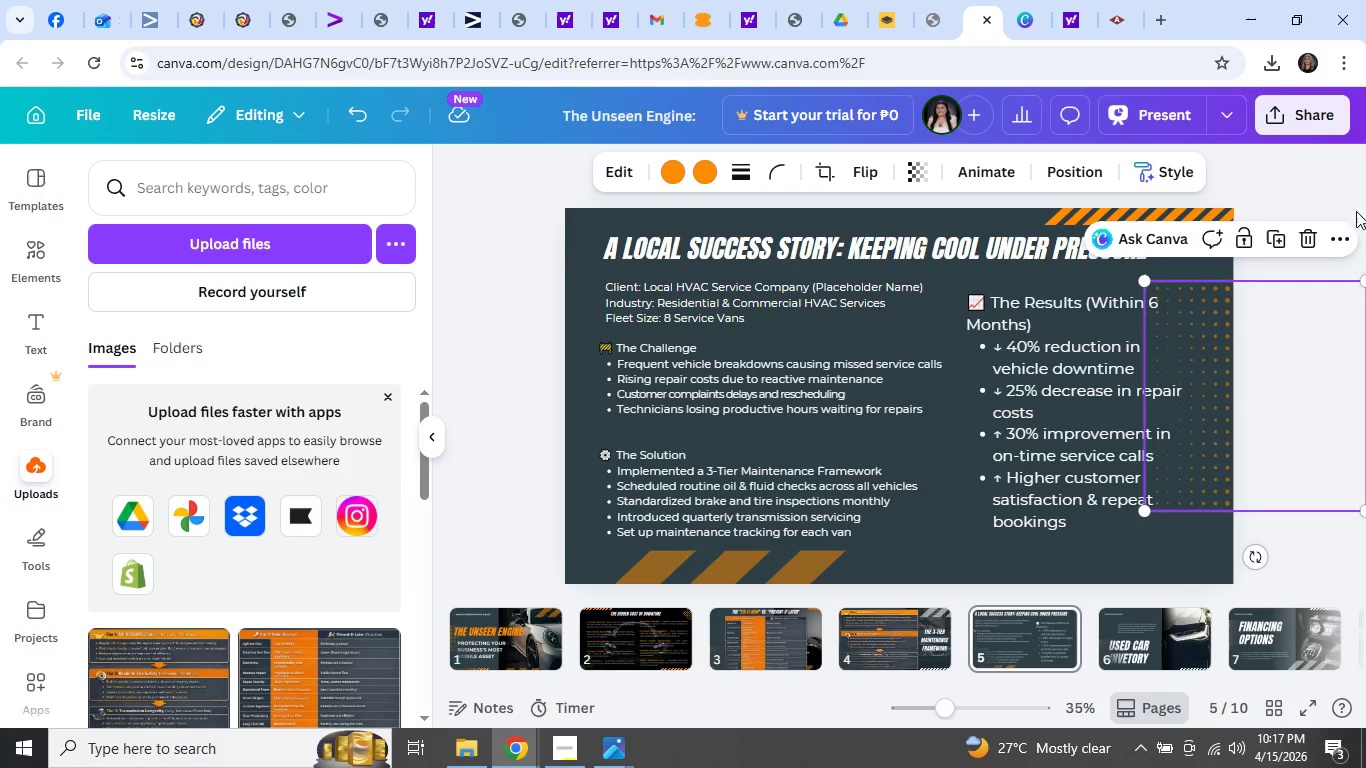 
left_click([1328, 198])
 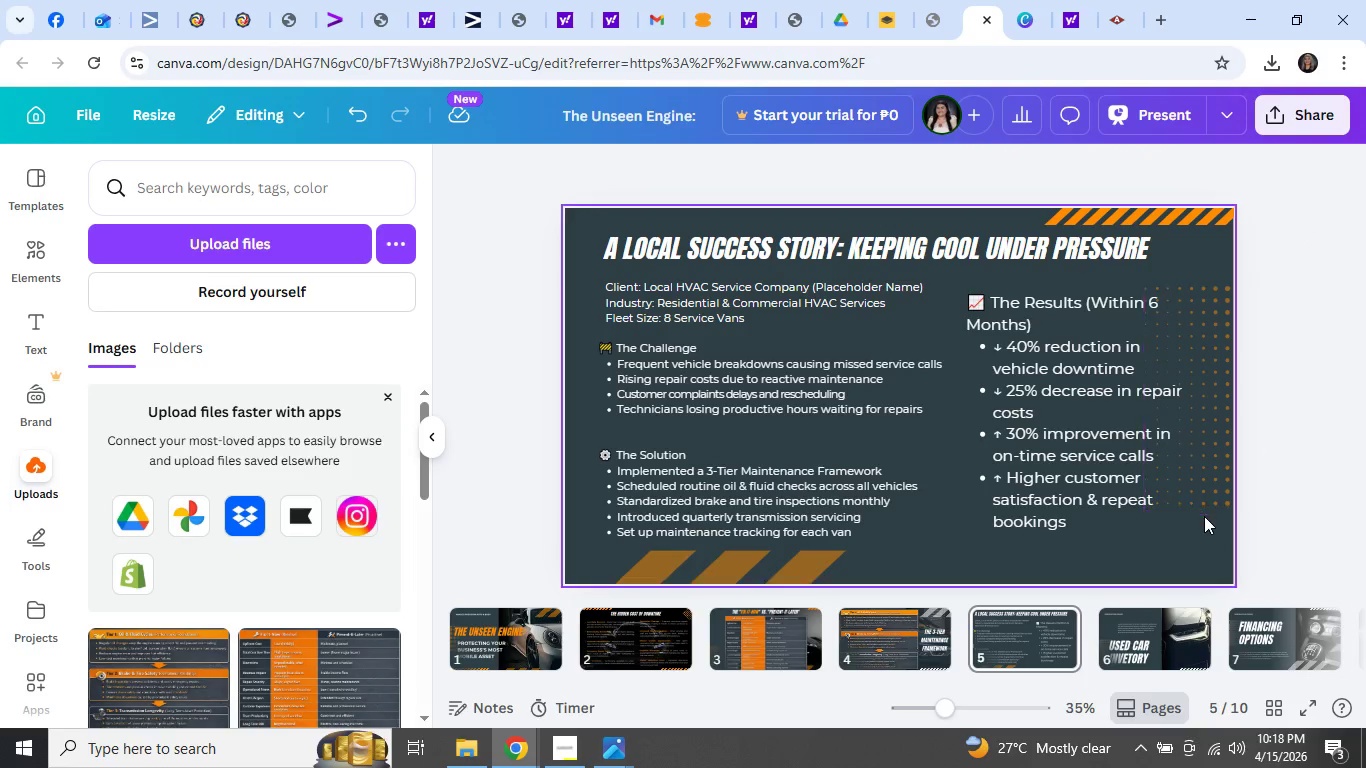 
wait(10.2)
 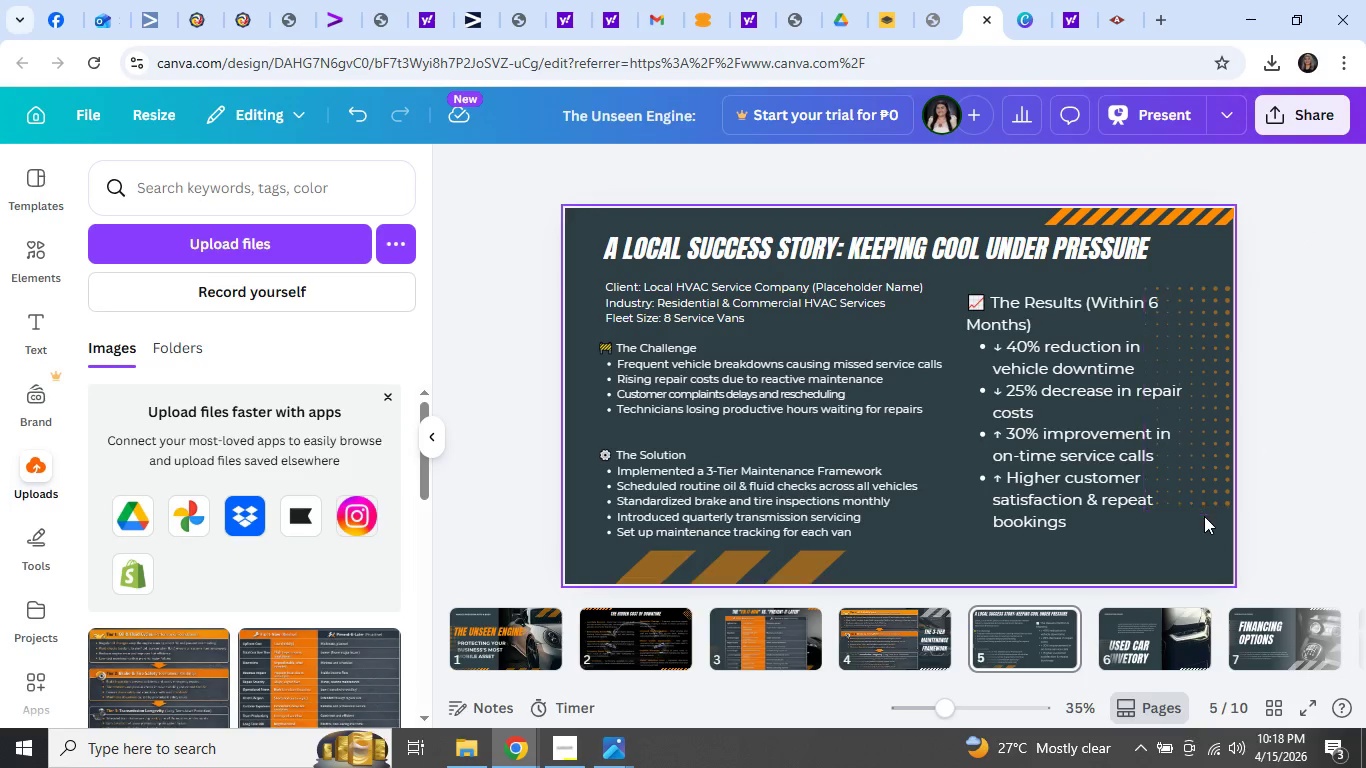 
left_click([522, 753])
 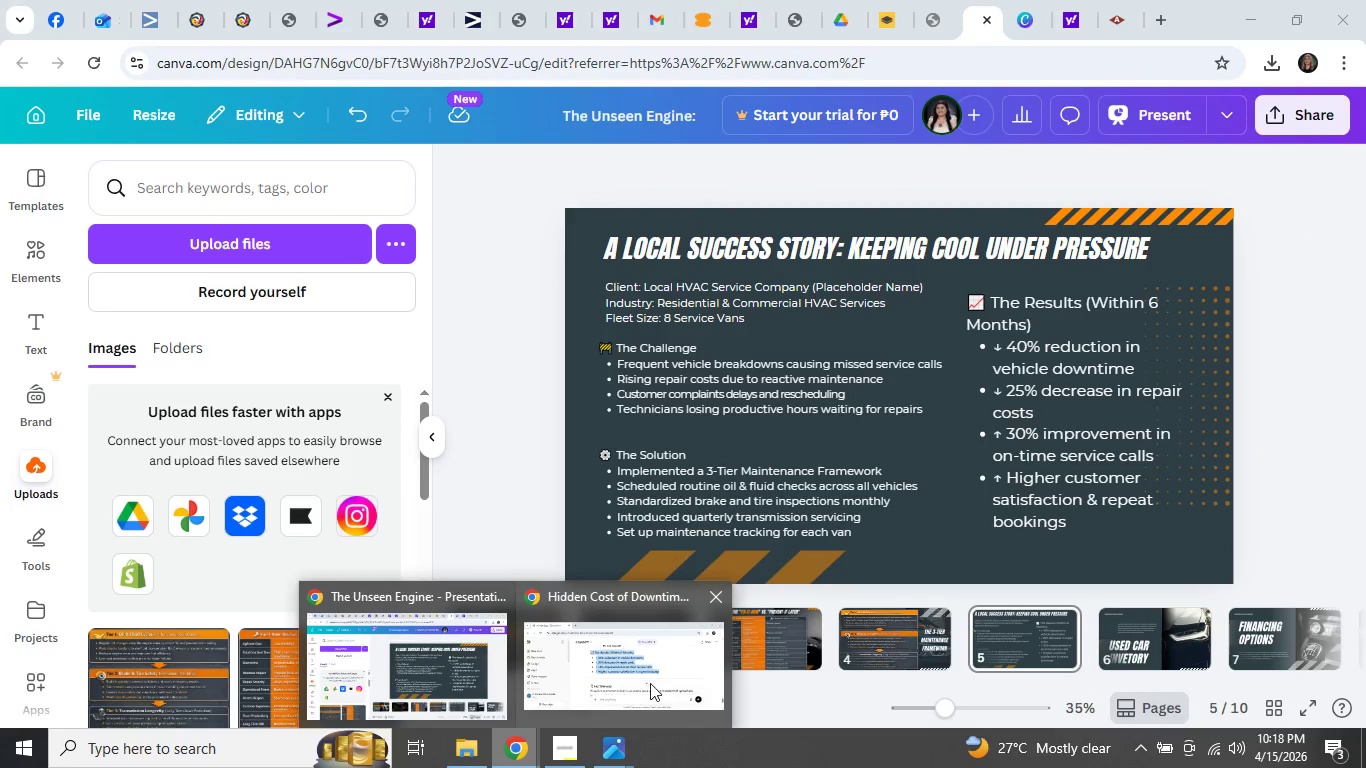 
left_click([648, 682])
 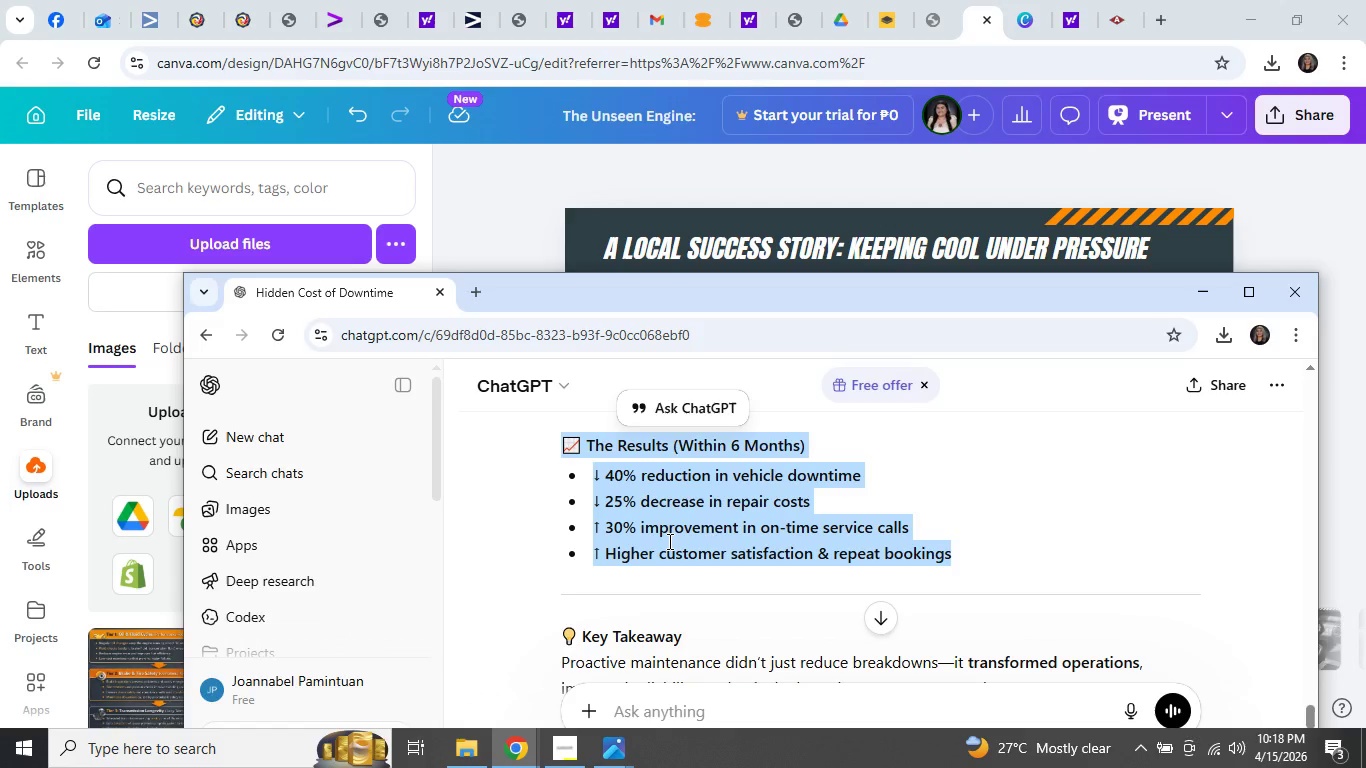 
scroll: coordinate [725, 529], scroll_direction: down, amount: 2.0
 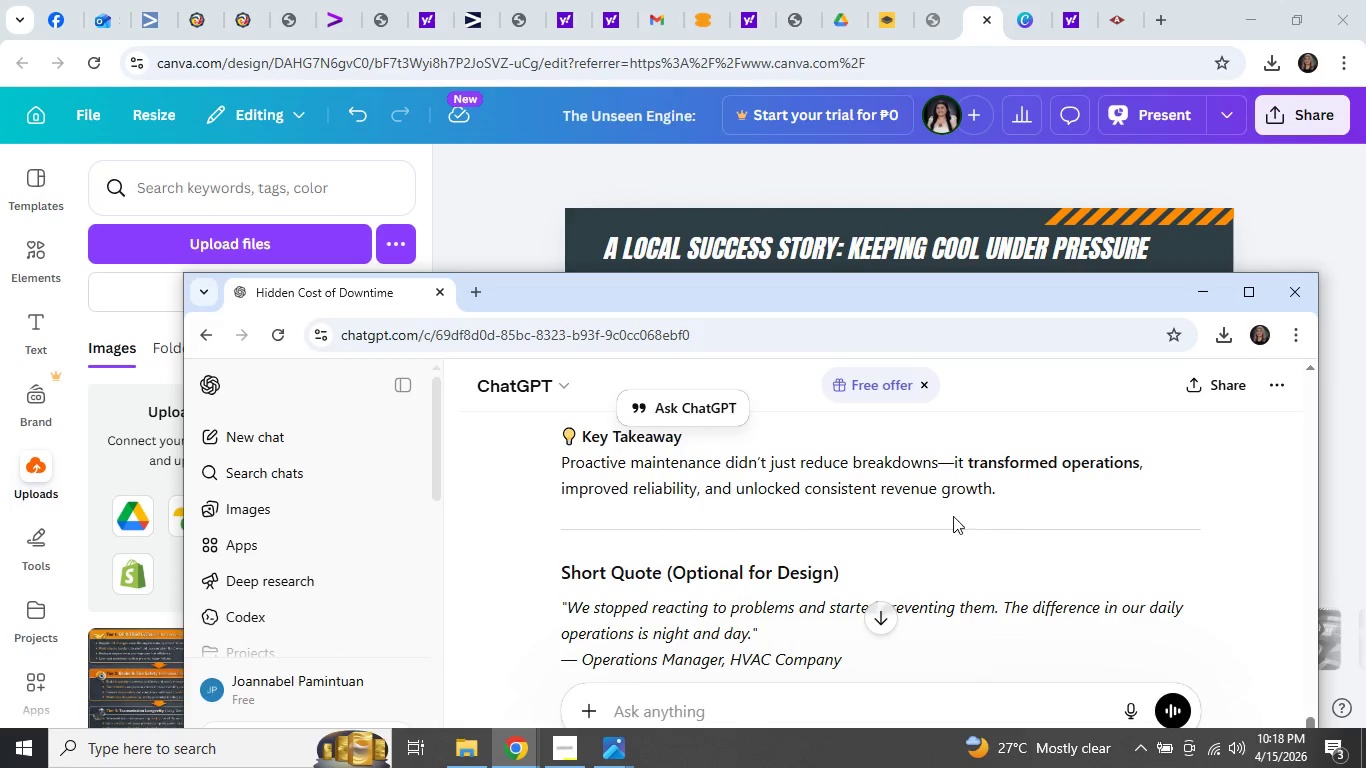 
scroll: coordinate [978, 516], scroll_direction: up, amount: 1.0
 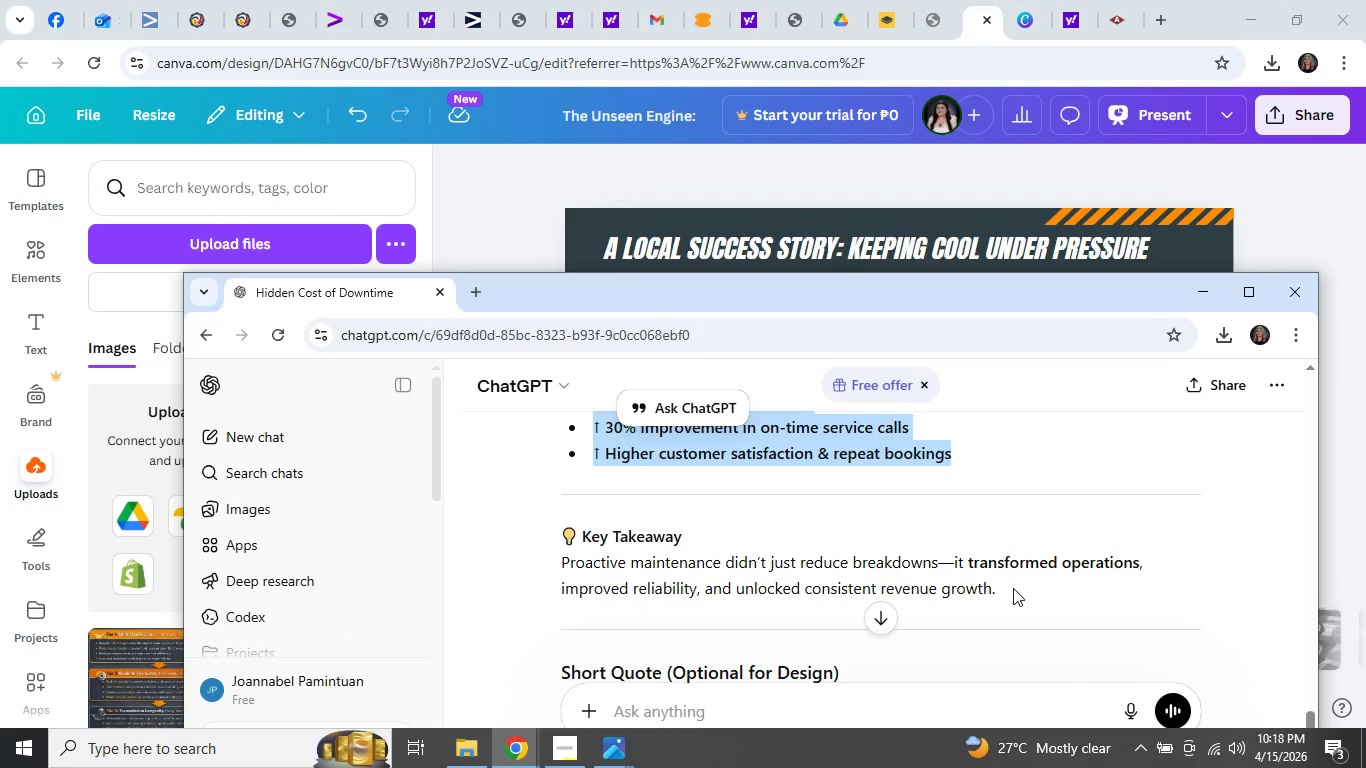 
left_click_drag(start_coordinate=[1013, 588], to_coordinate=[559, 533])
 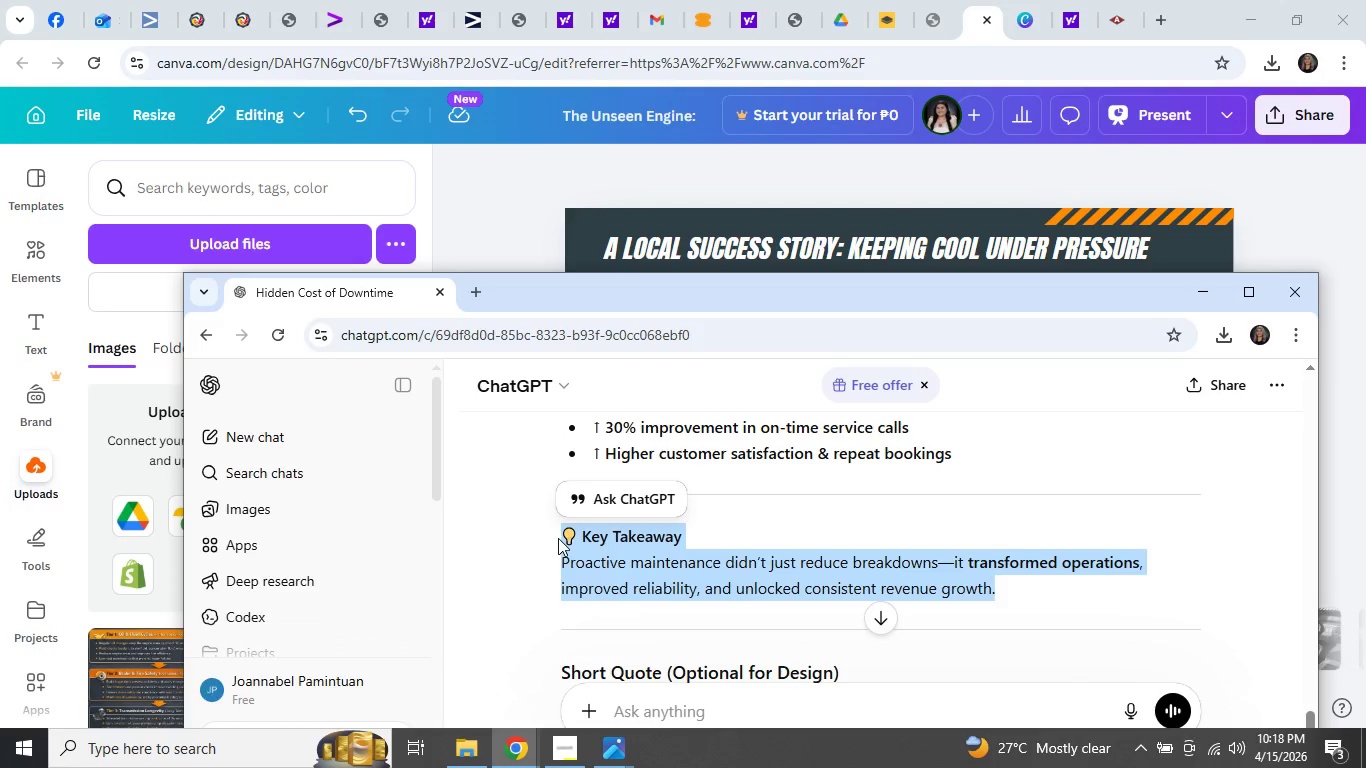 
key(Control+C)
 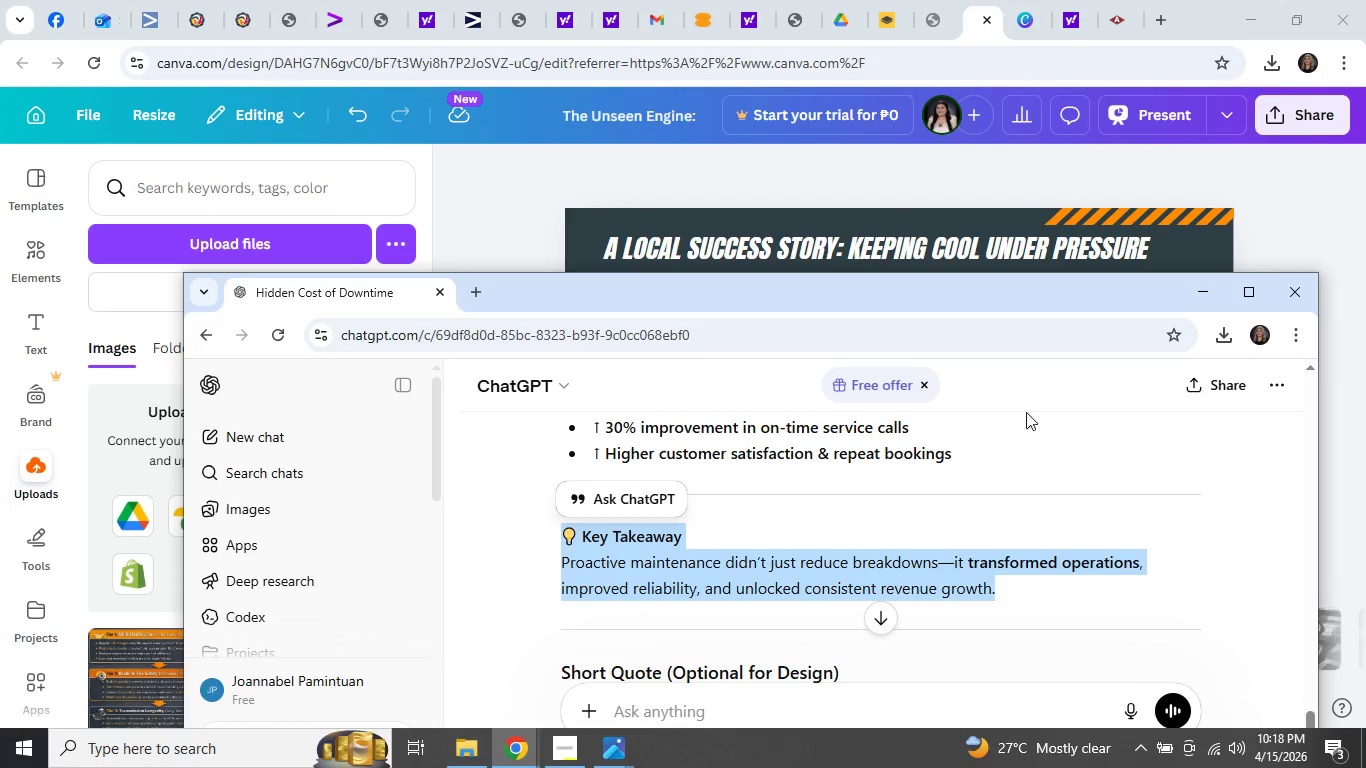 
key(Control+C)
 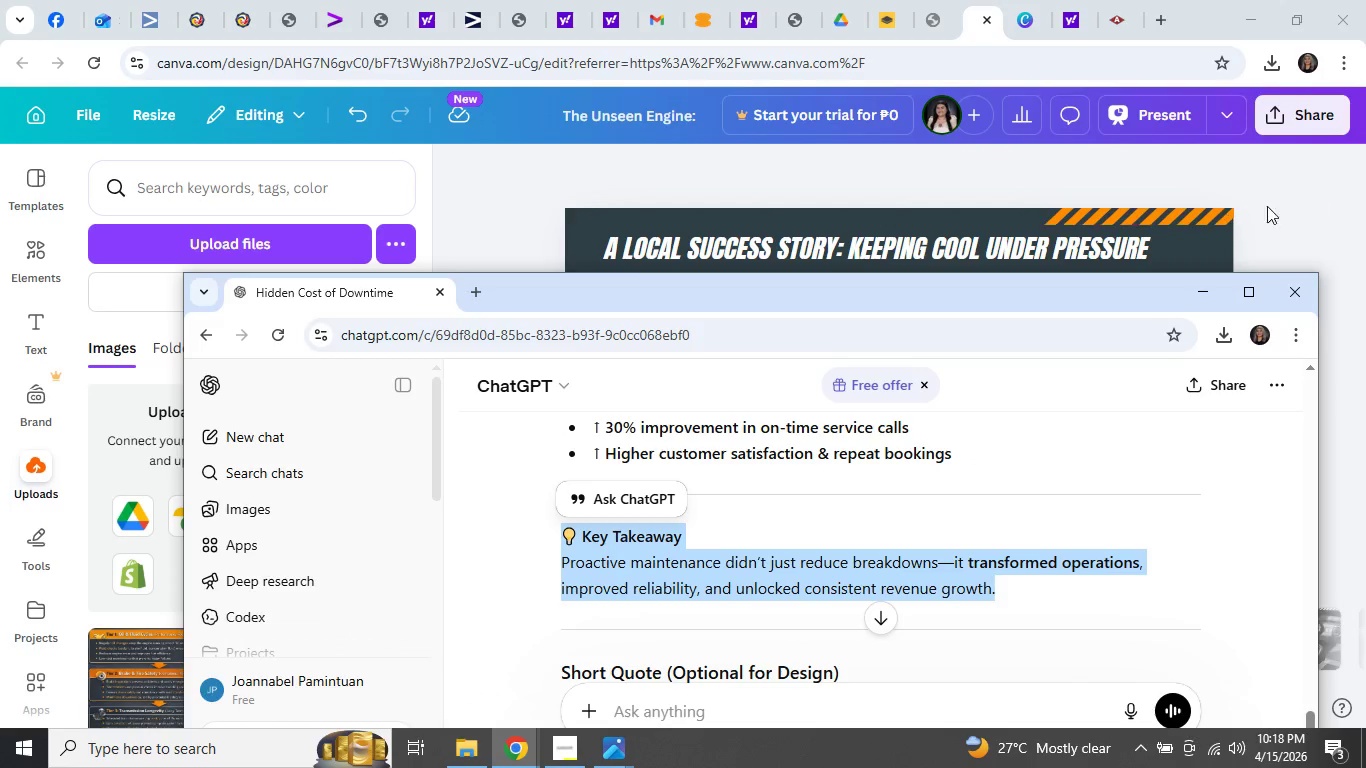 
left_click([1279, 208])
 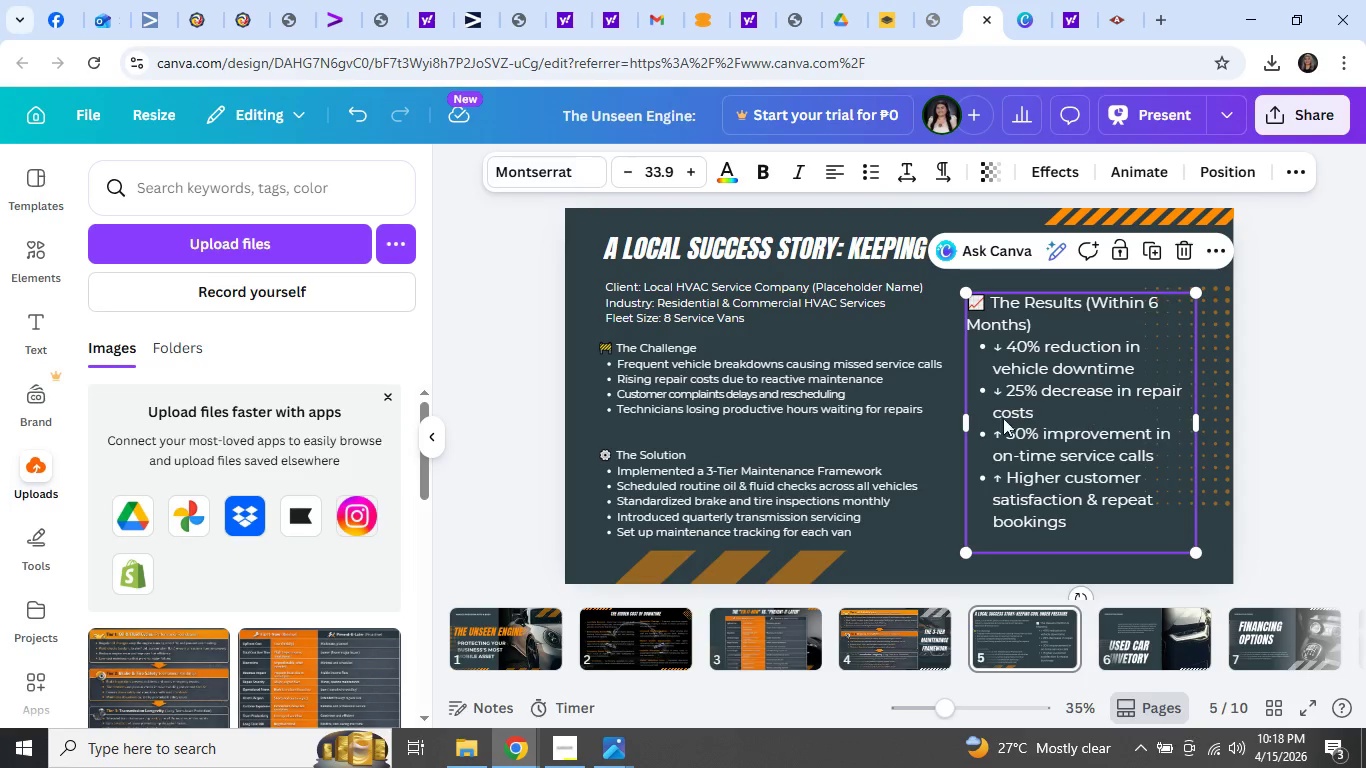 
left_click([719, 416])
 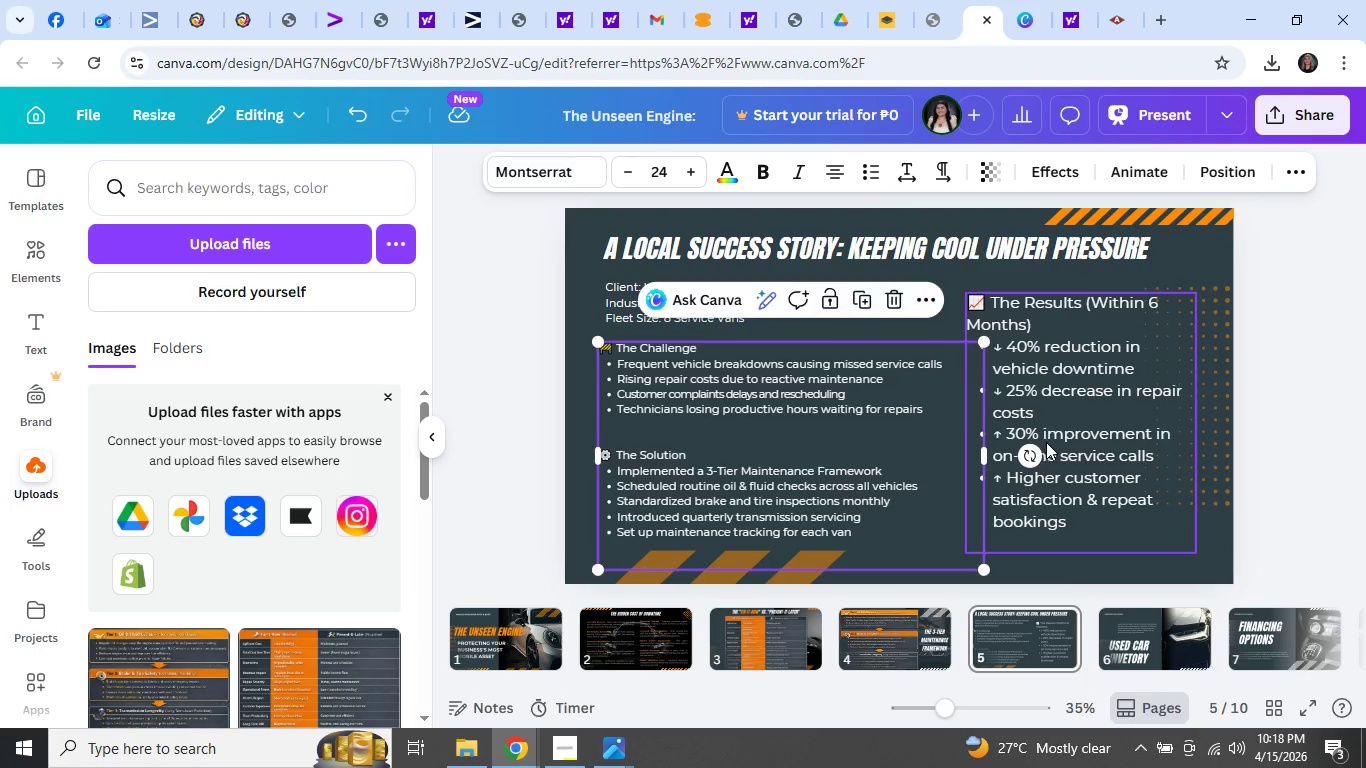 
key(Control+A)
 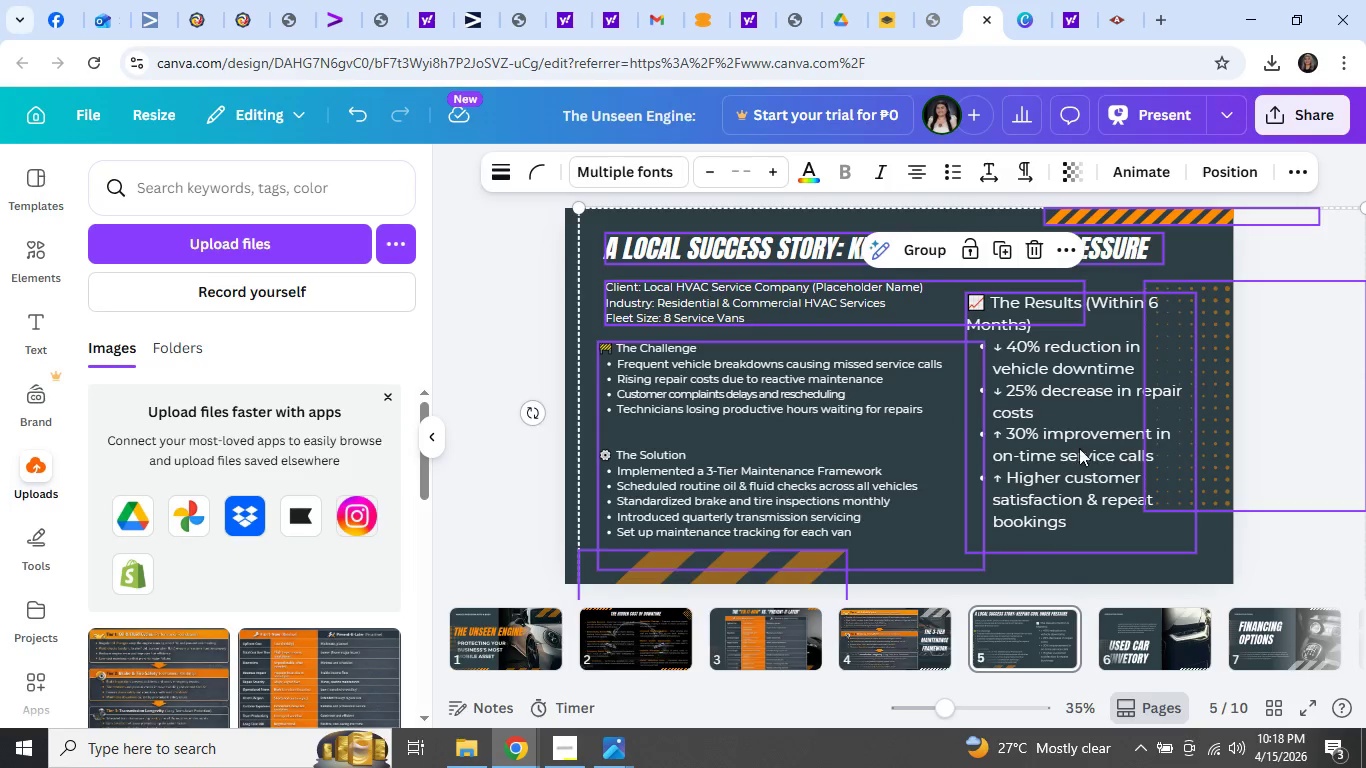 
double_click([1075, 445])
 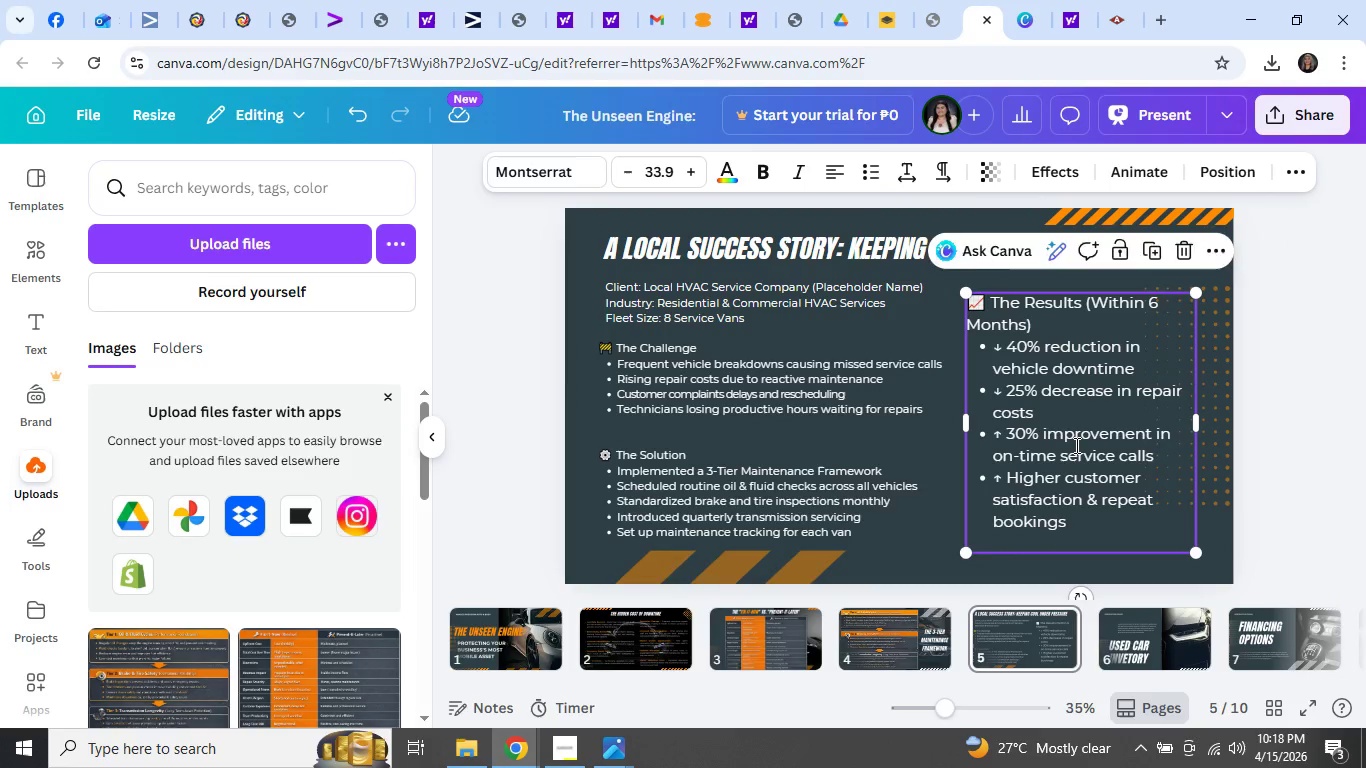 
key(Control+A)
 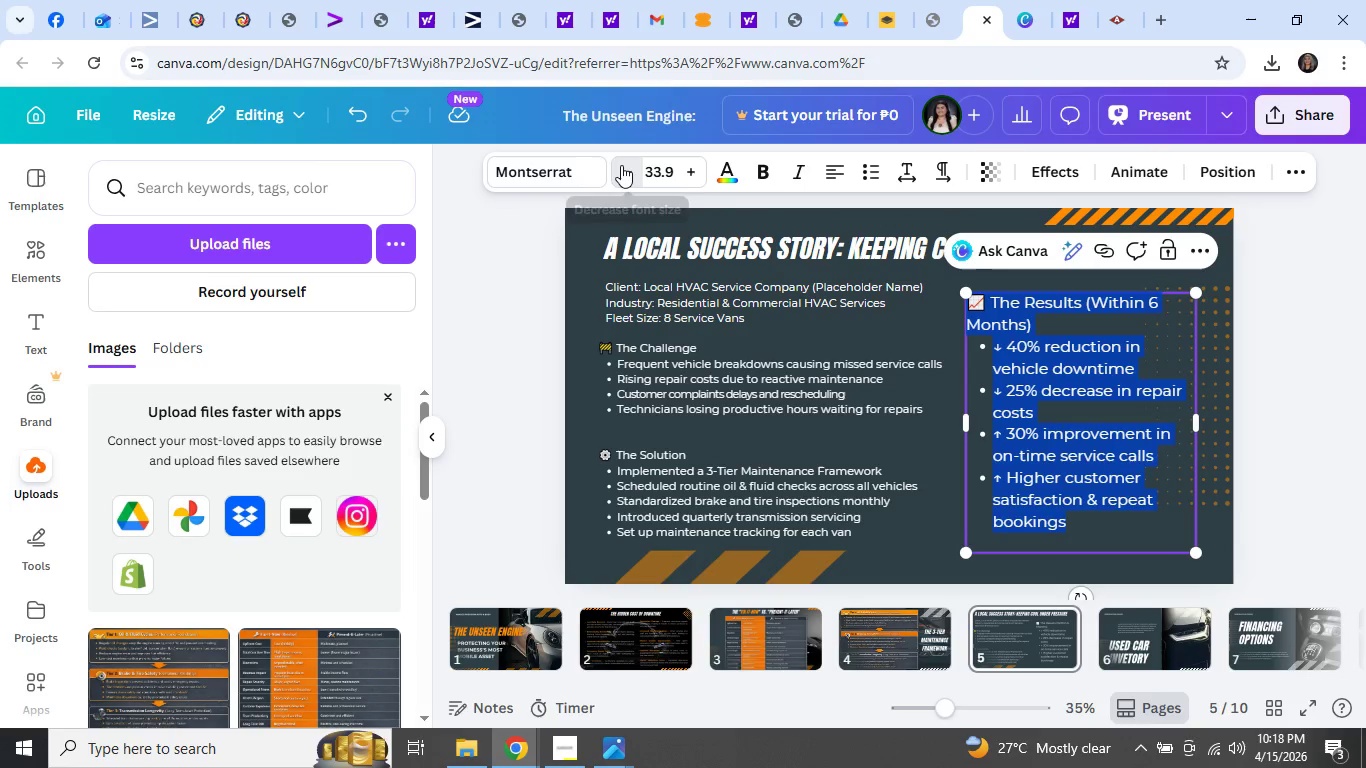 
double_click([621, 165])
 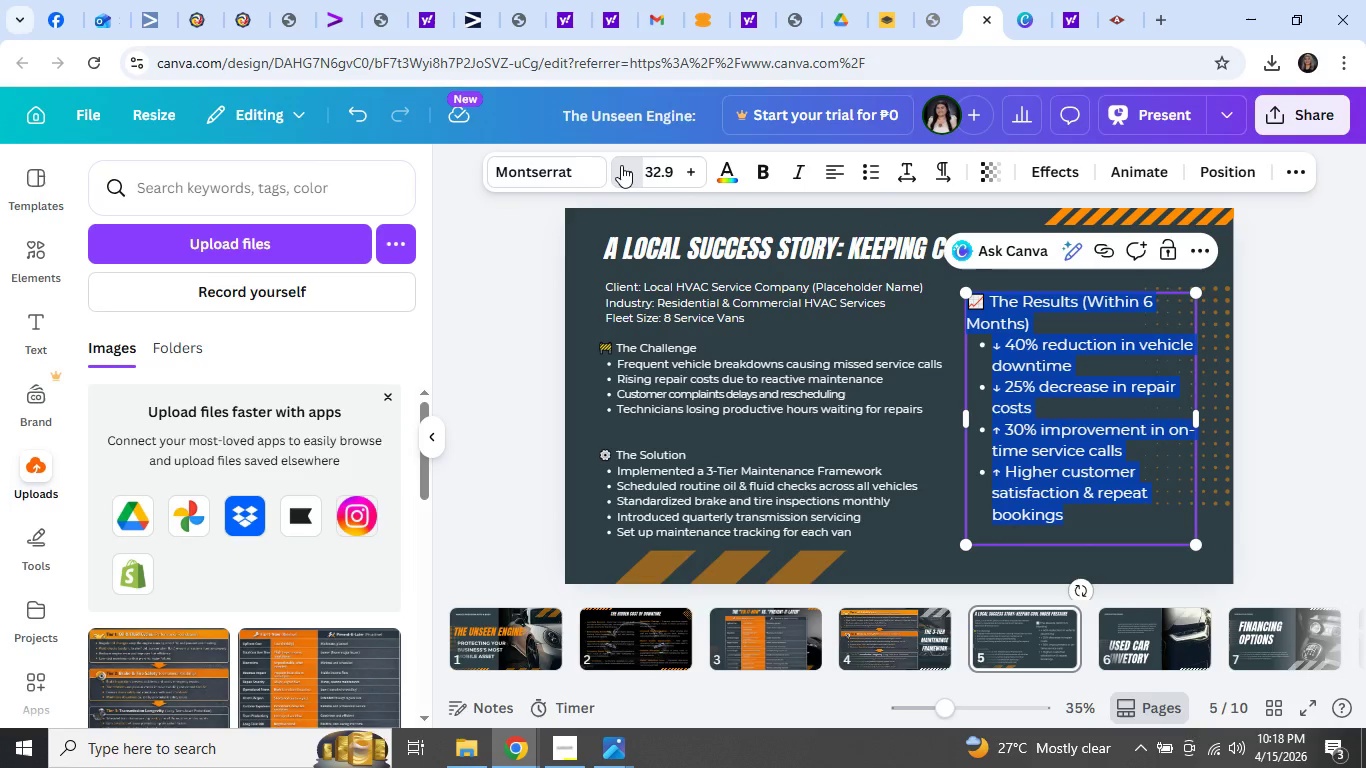 
triple_click([621, 165])
 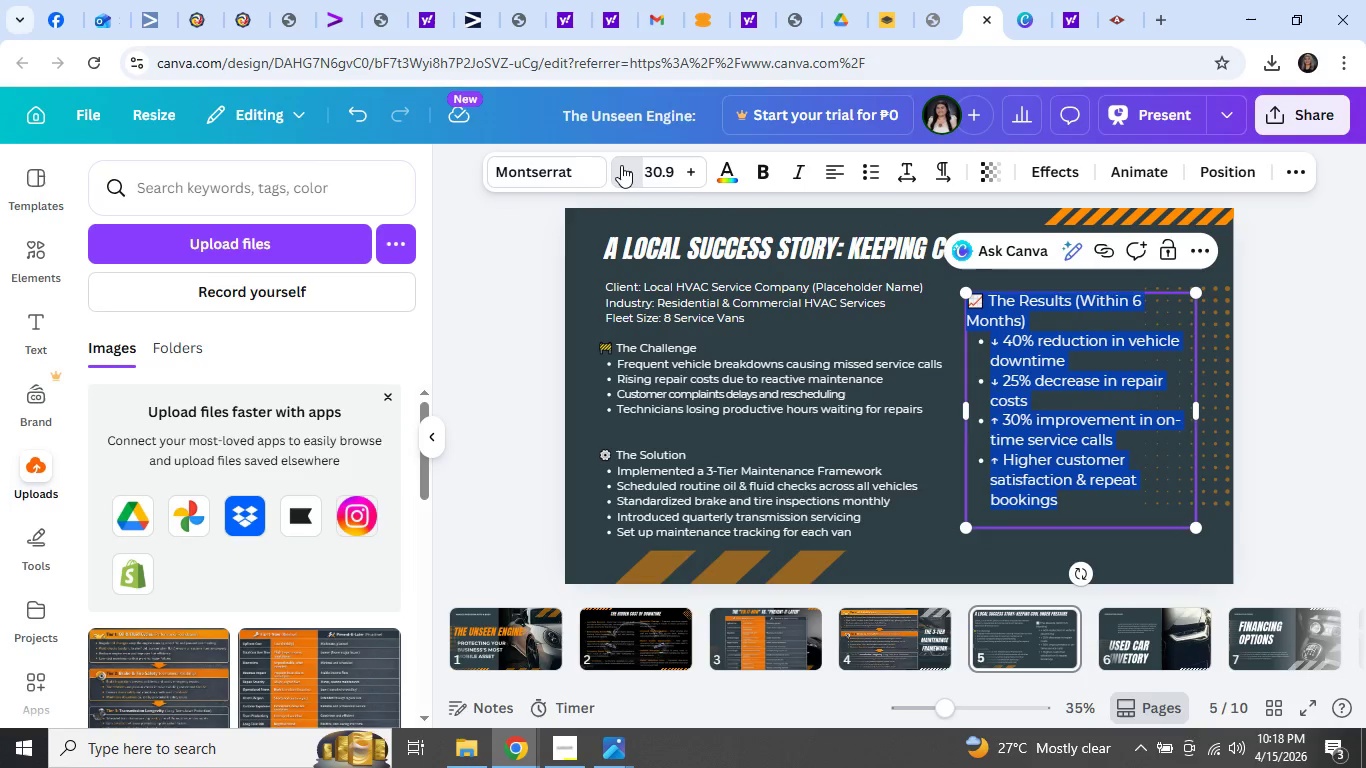 
triple_click([621, 165])
 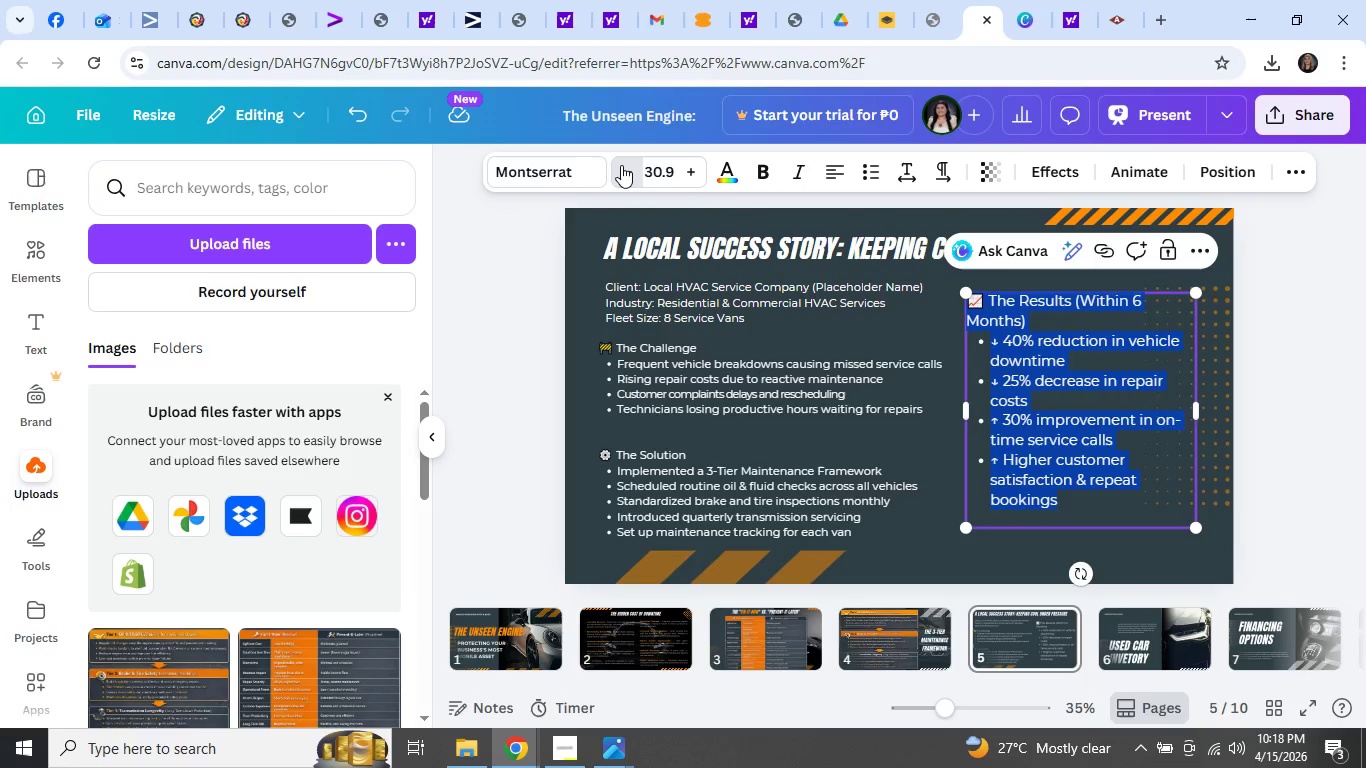 
triple_click([621, 165])
 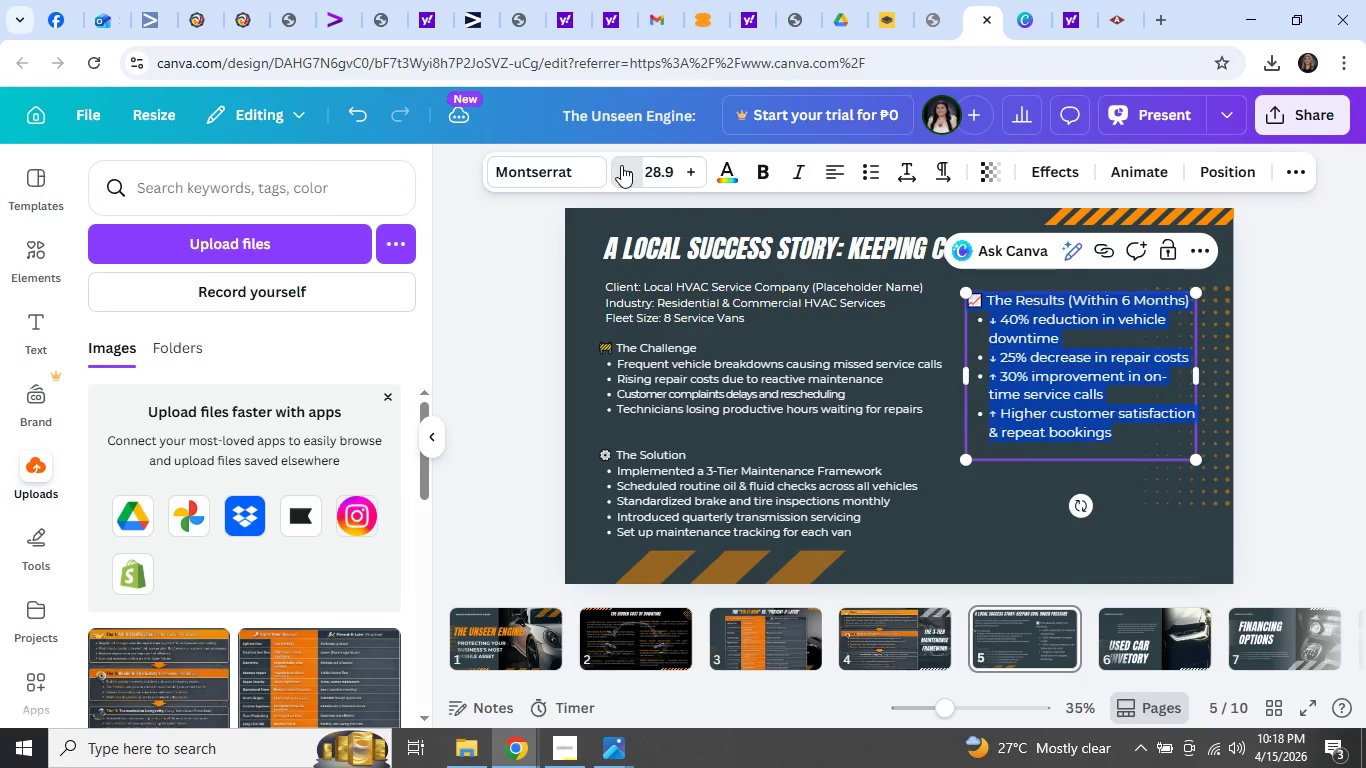 
triple_click([621, 165])
 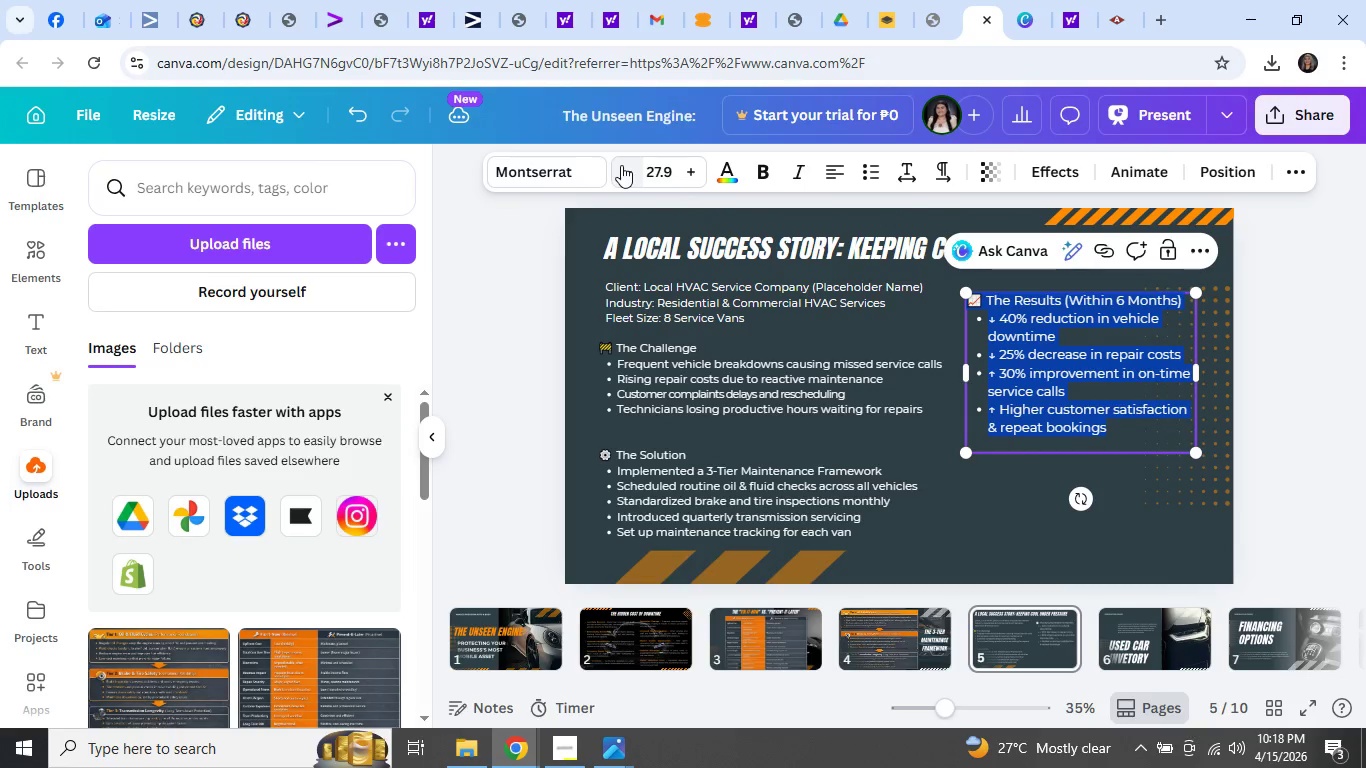 
left_click([621, 165])
 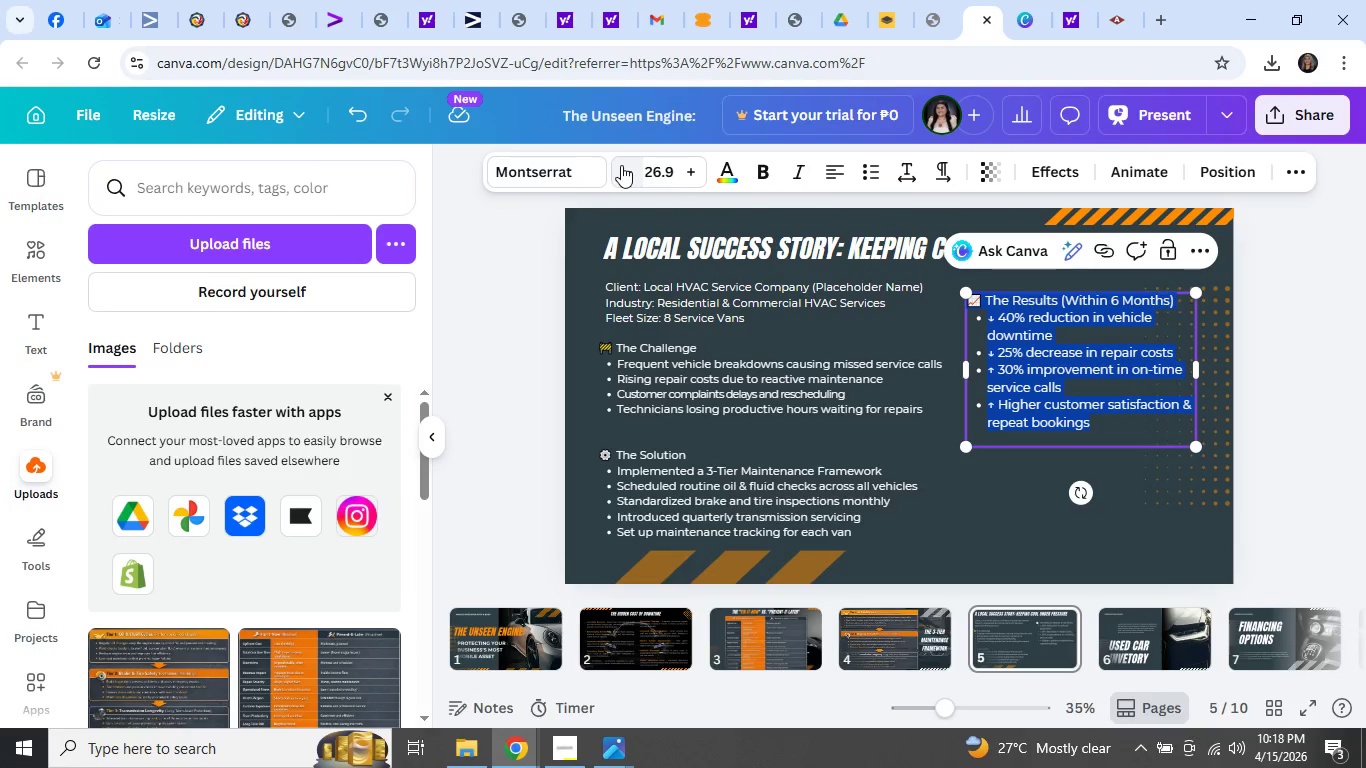 
left_click([621, 165])
 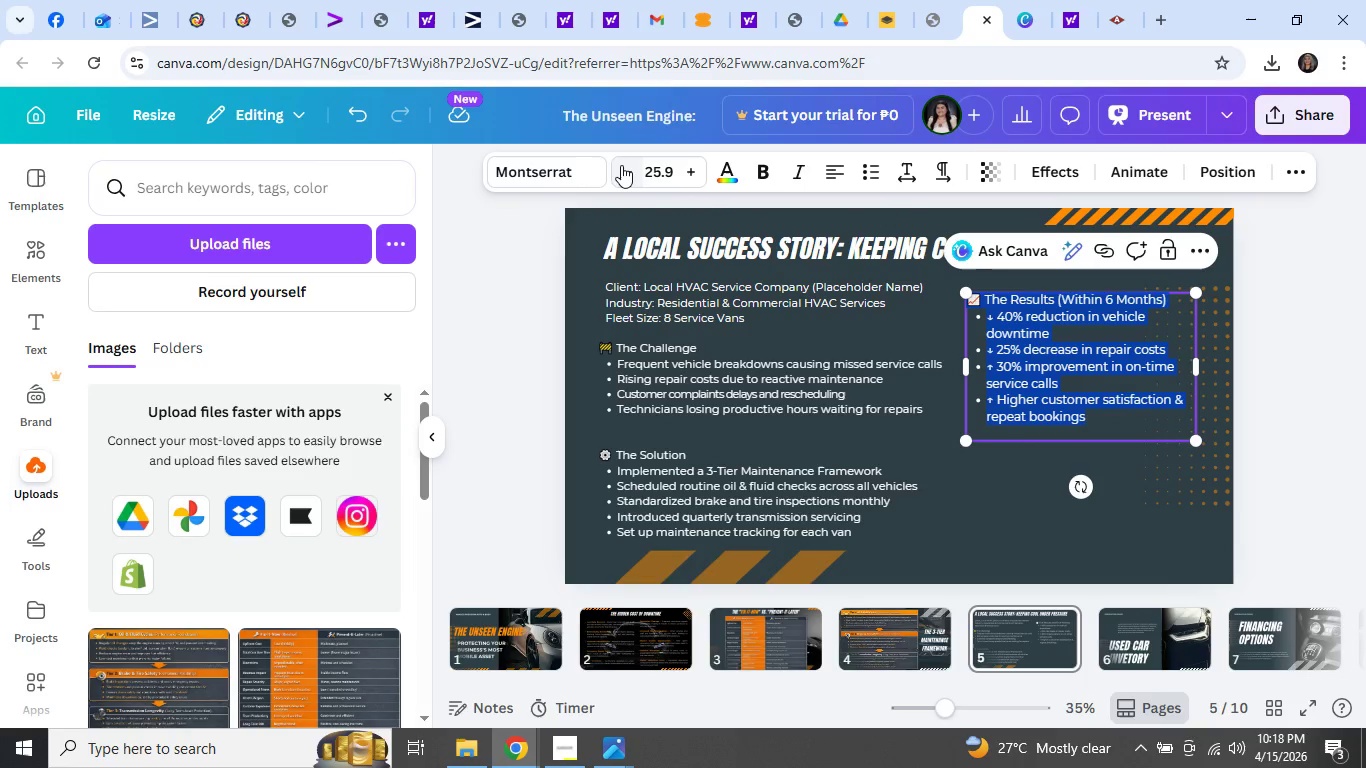 
left_click([621, 165])
 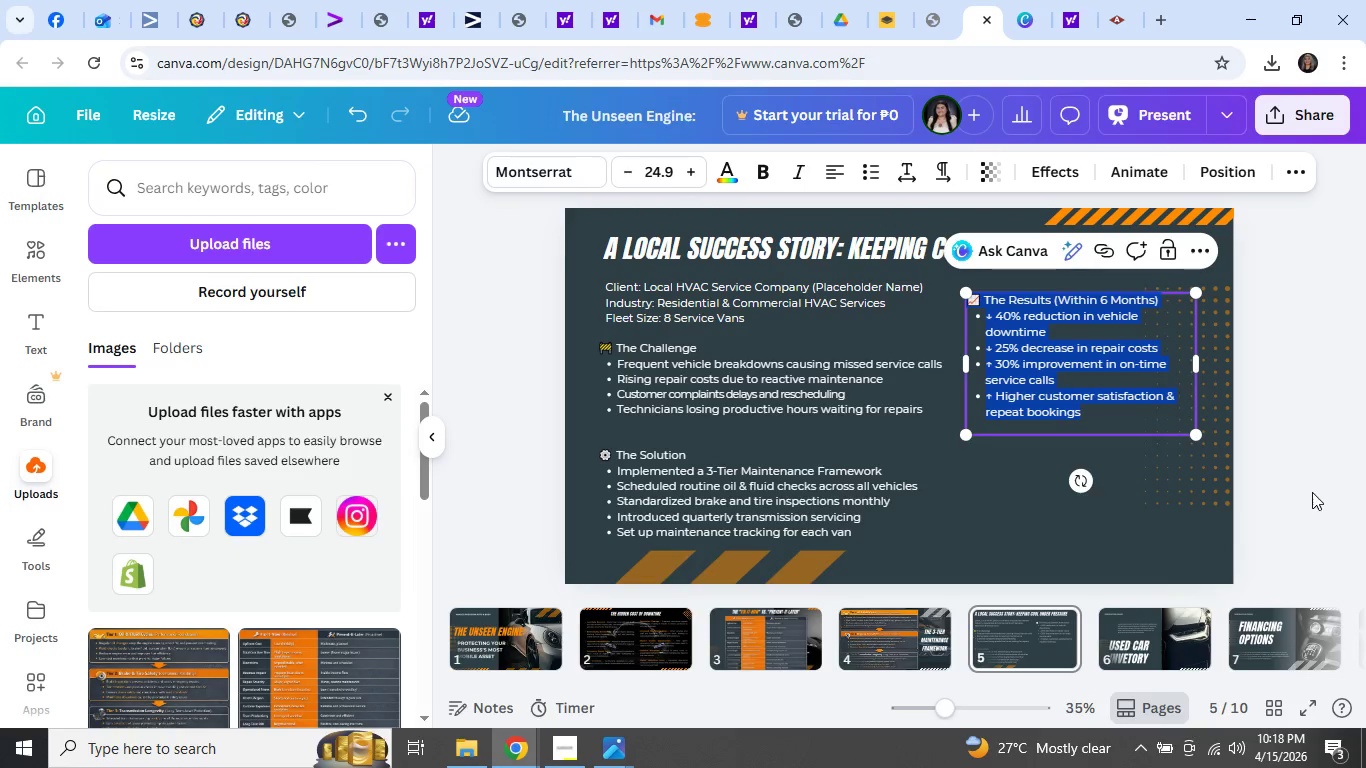 
left_click([1327, 501])
 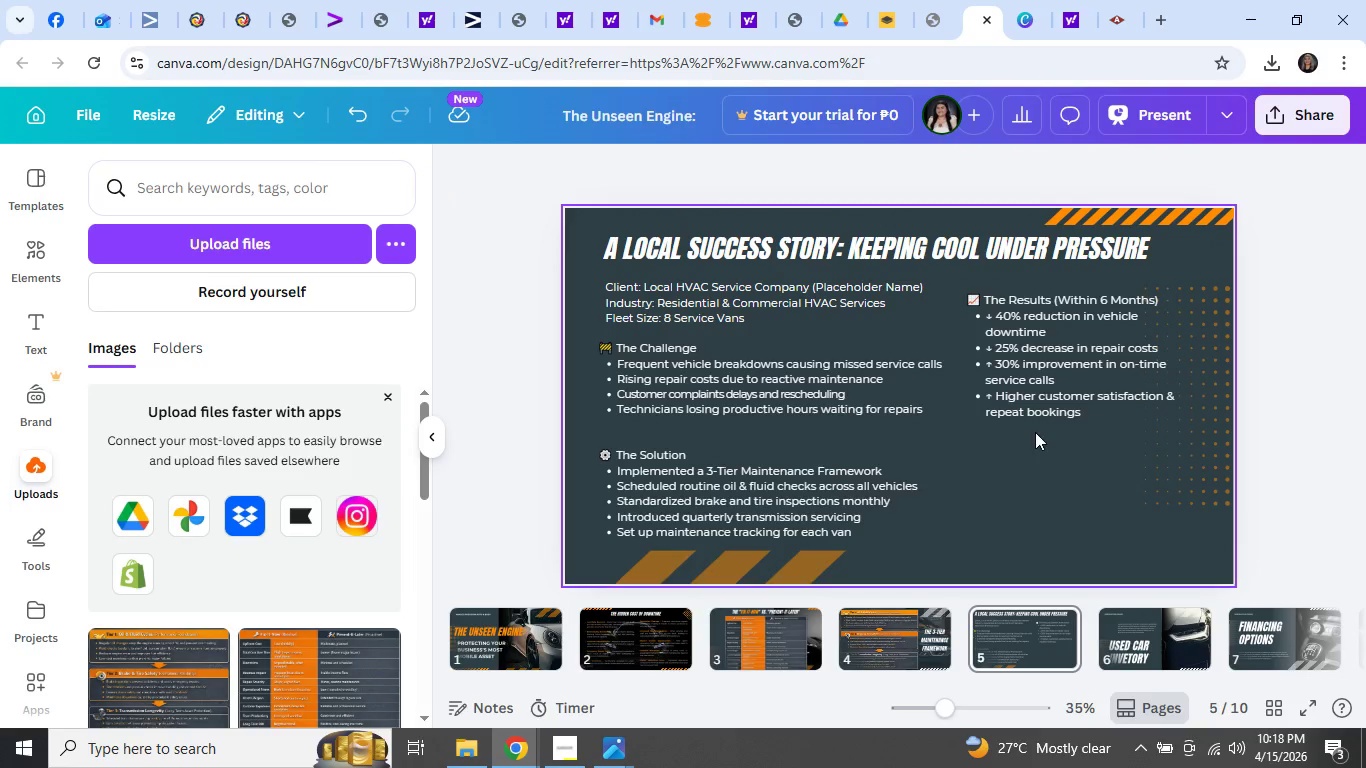 
left_click([1049, 399])
 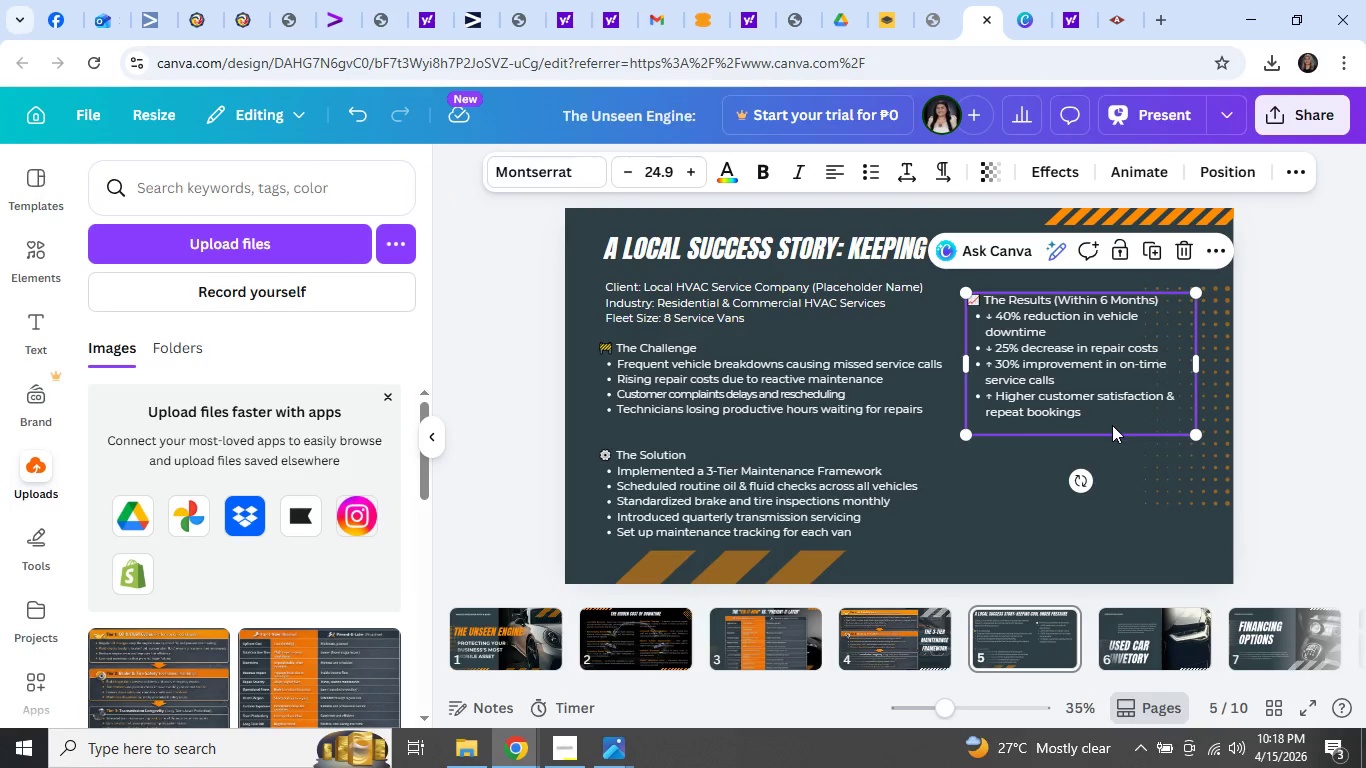 
left_click([1112, 425])
 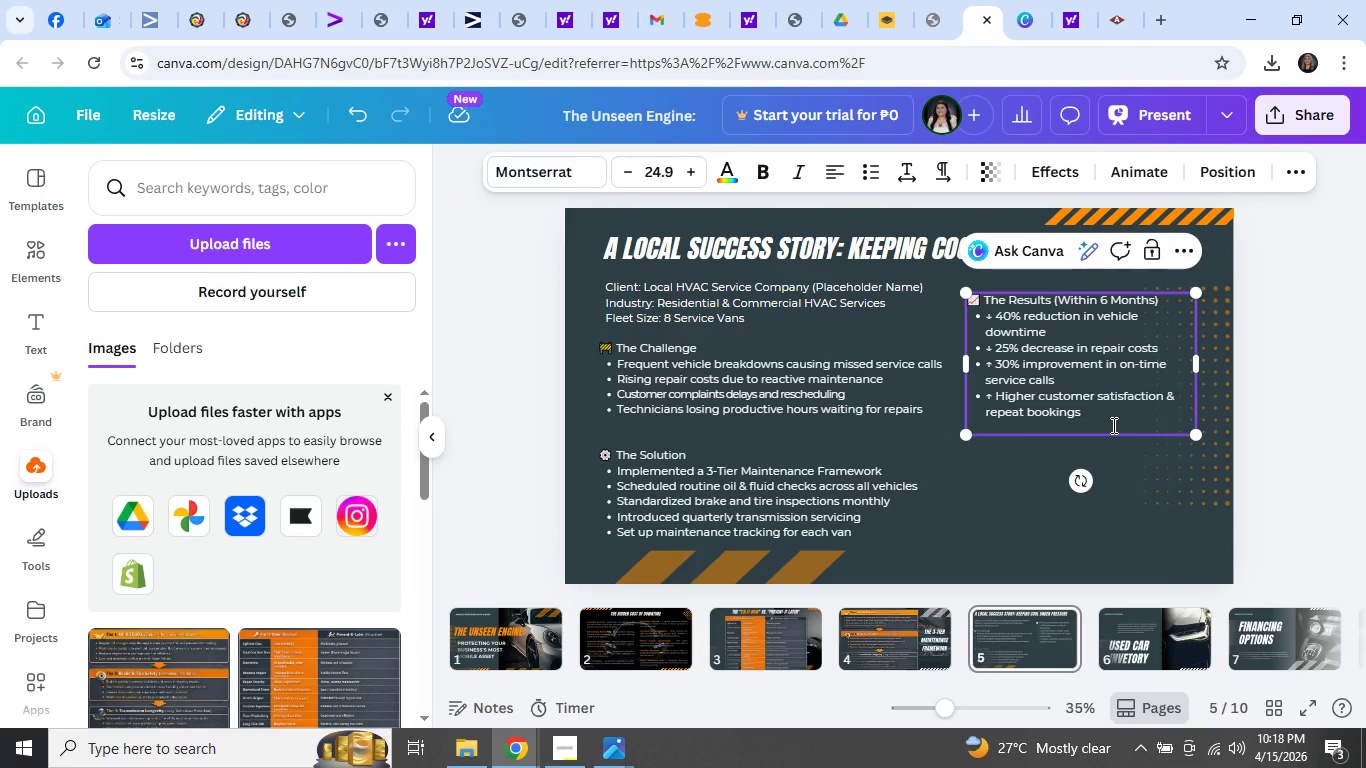 
left_click([1114, 422])
 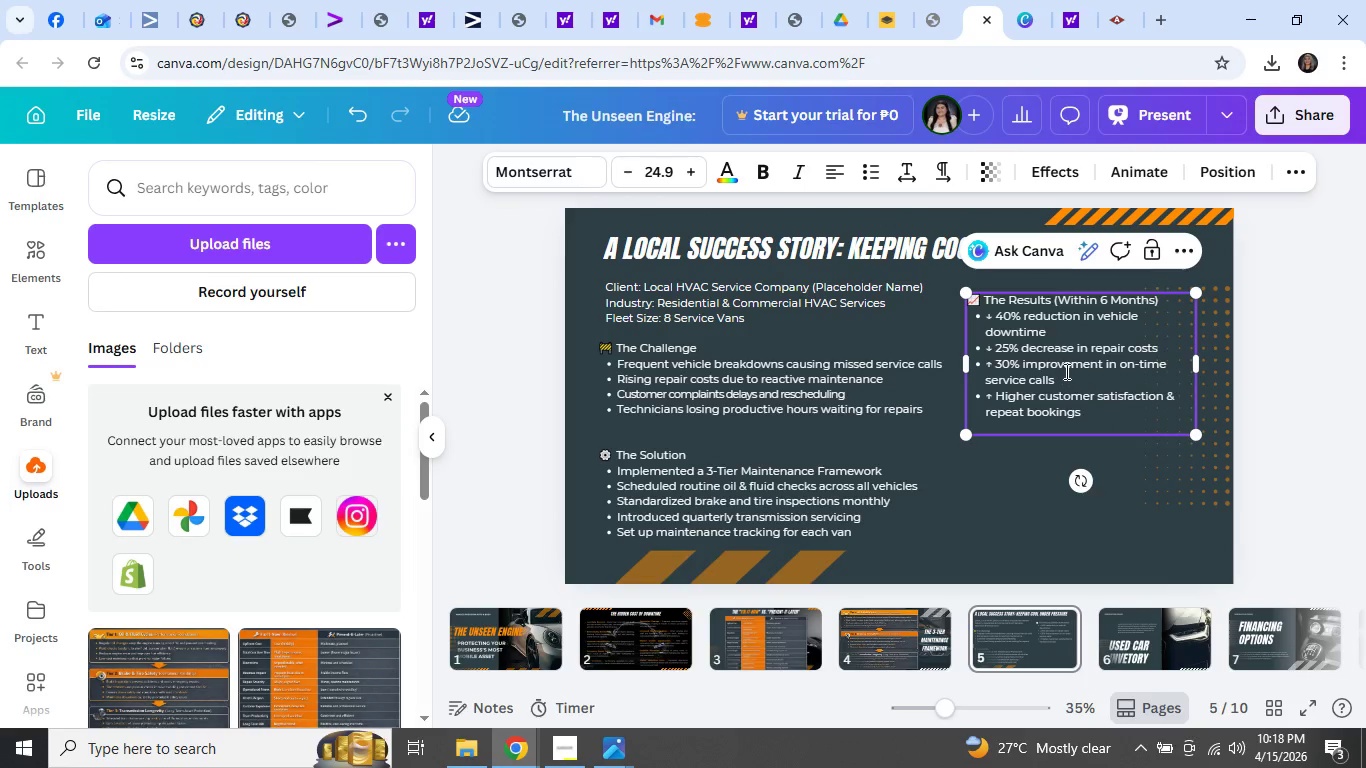 
left_click([1058, 342])
 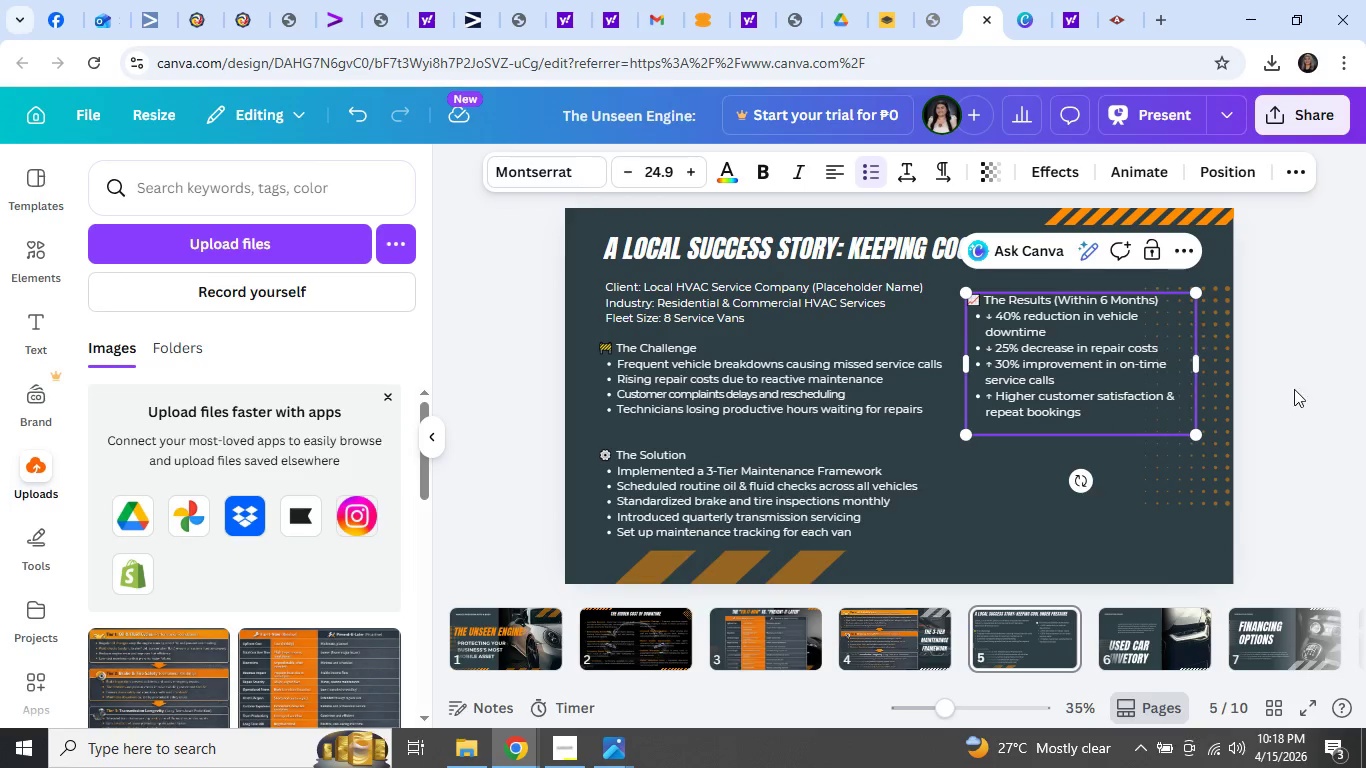 
left_click([1315, 420])
 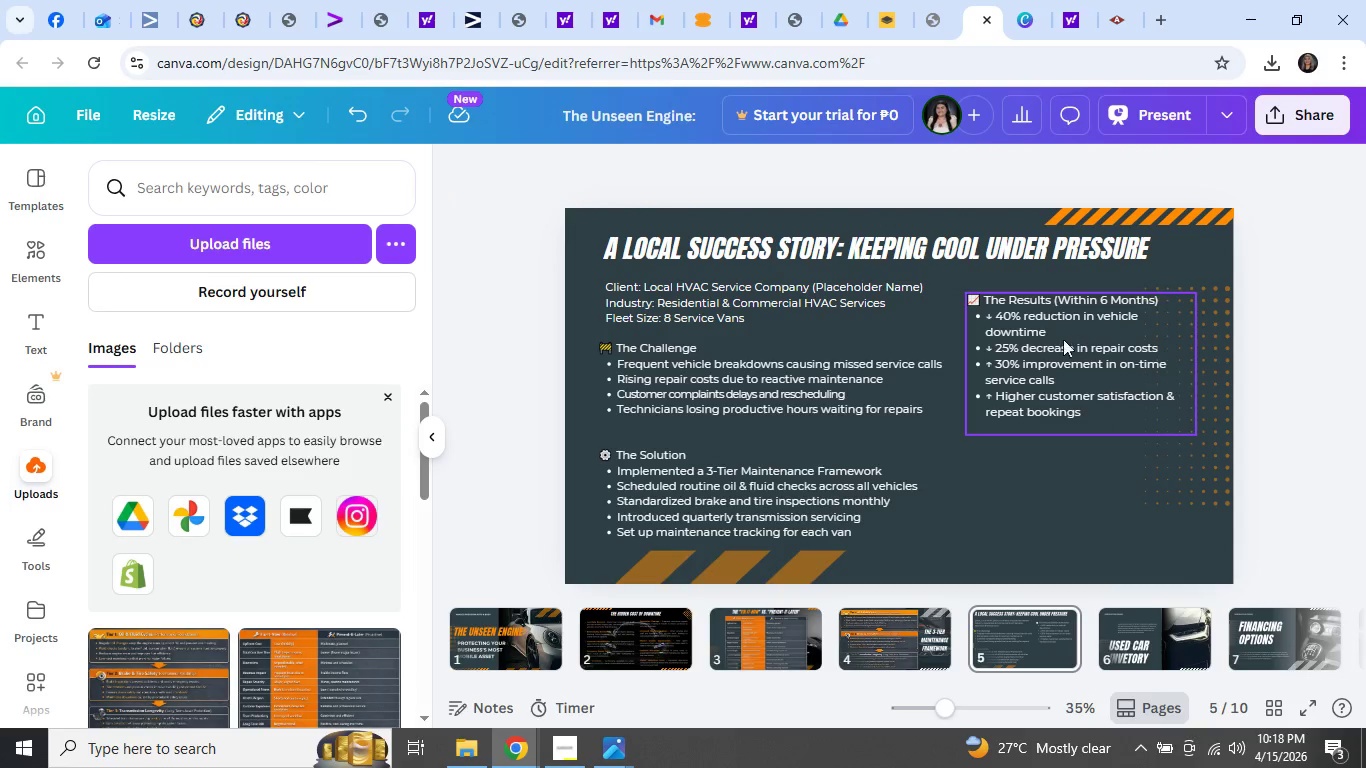 
left_click_drag(start_coordinate=[1050, 343], to_coordinate=[1056, 333])
 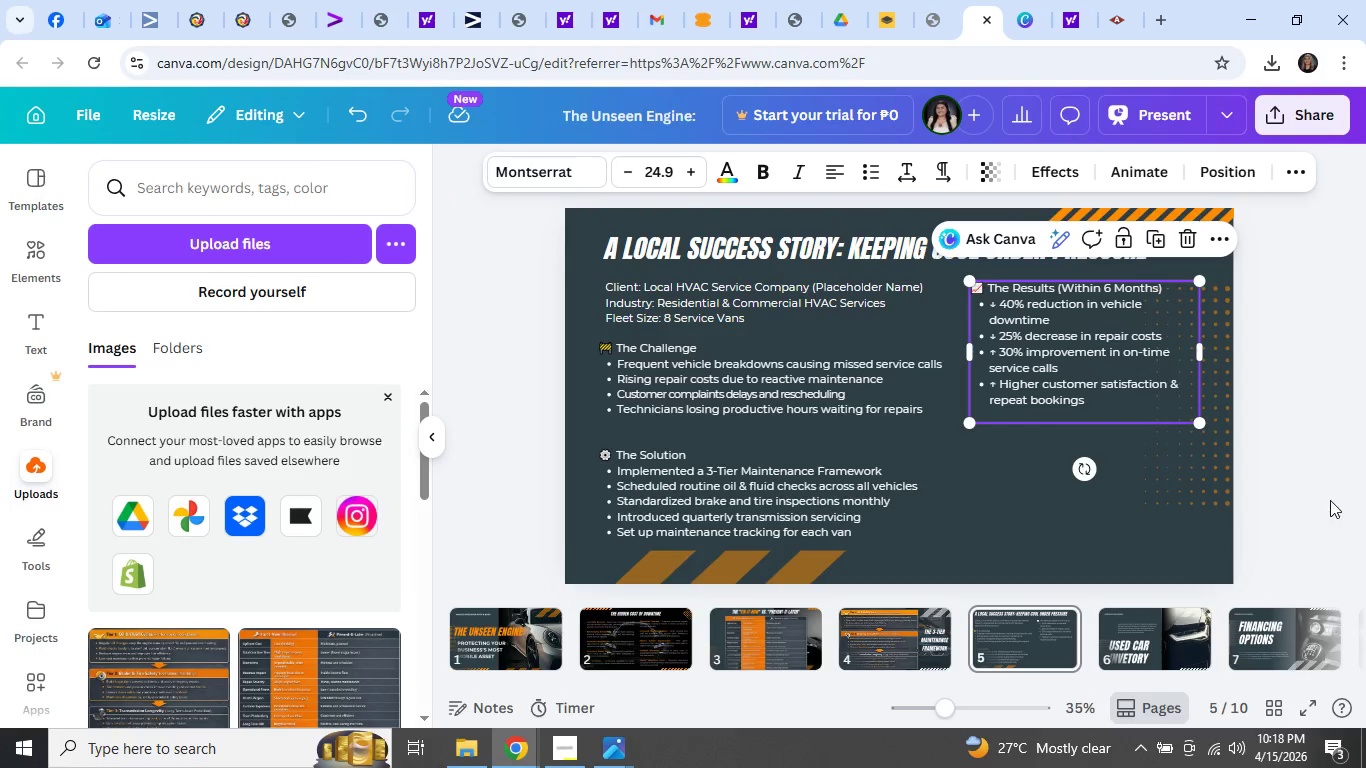 
left_click([1330, 500])
 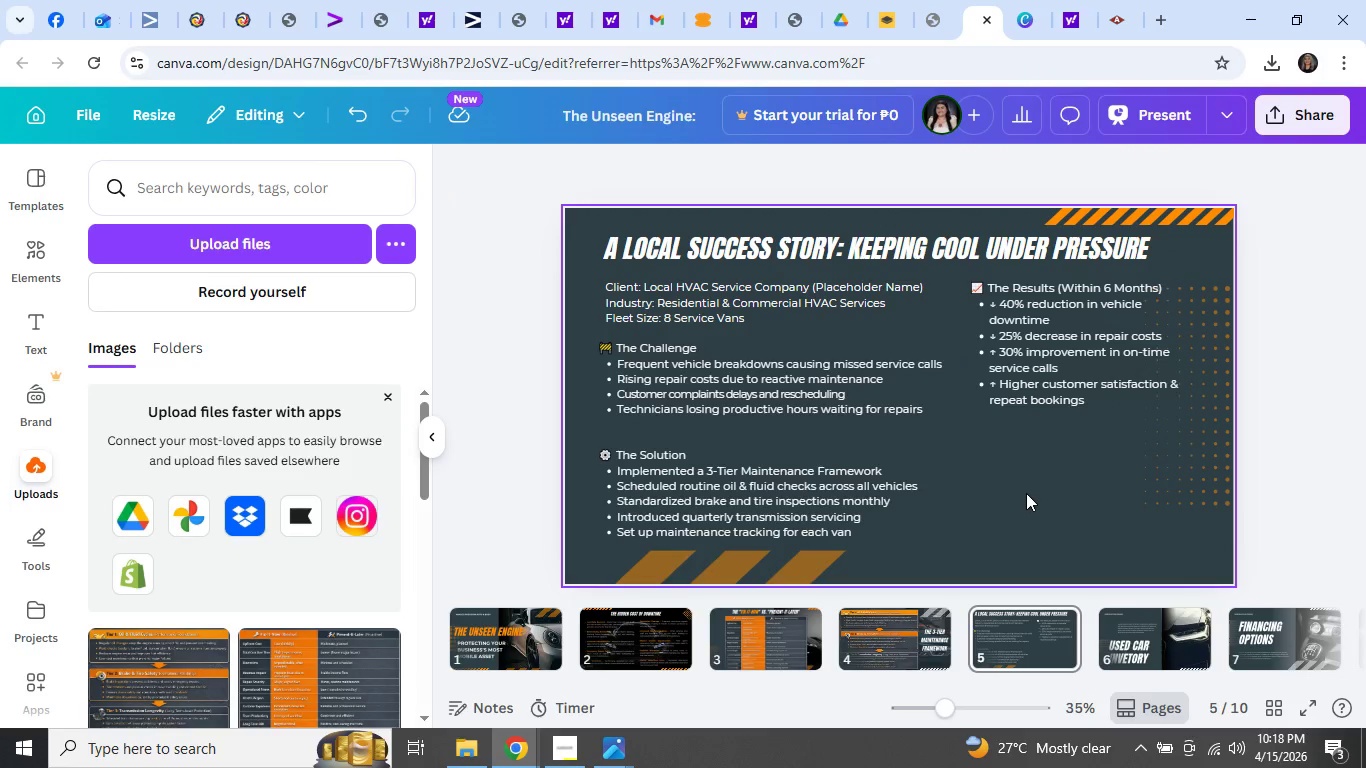 
left_click([1026, 494])
 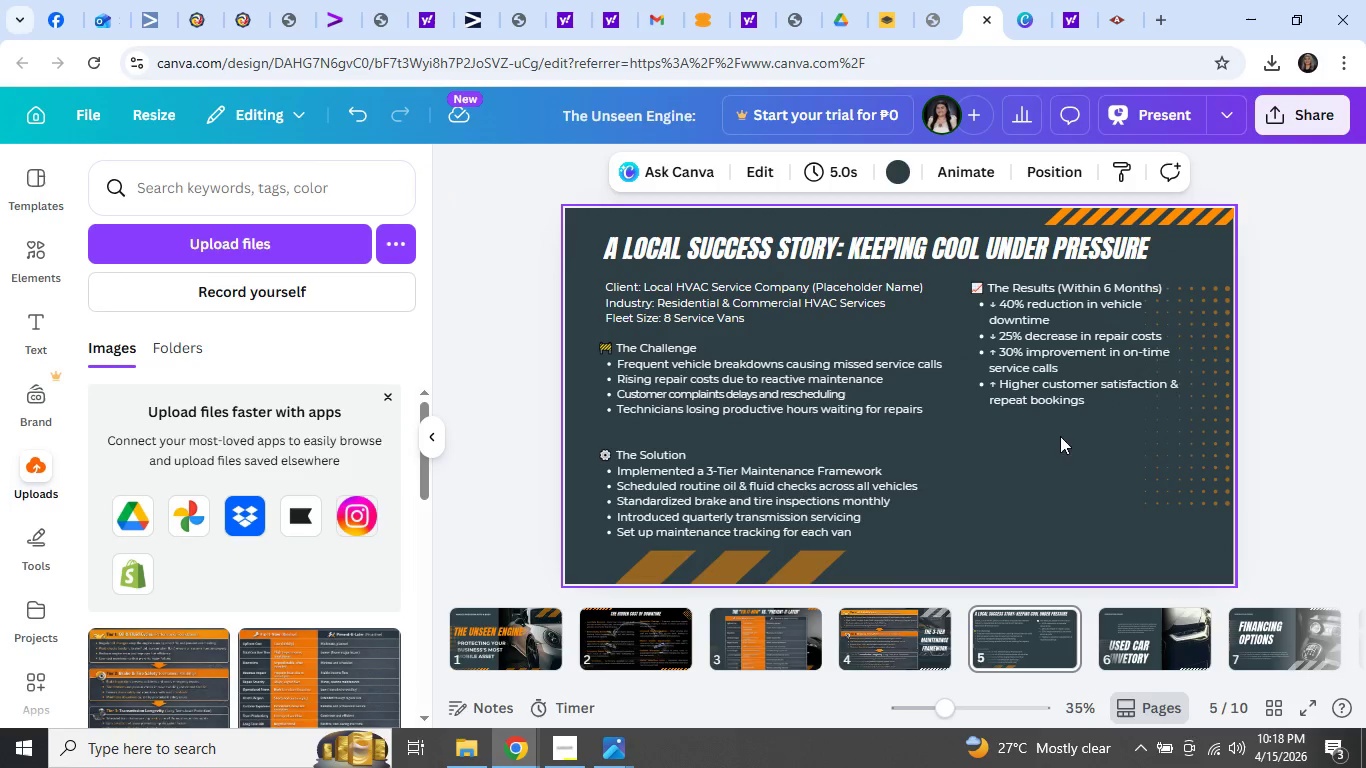 
left_click([1068, 400])
 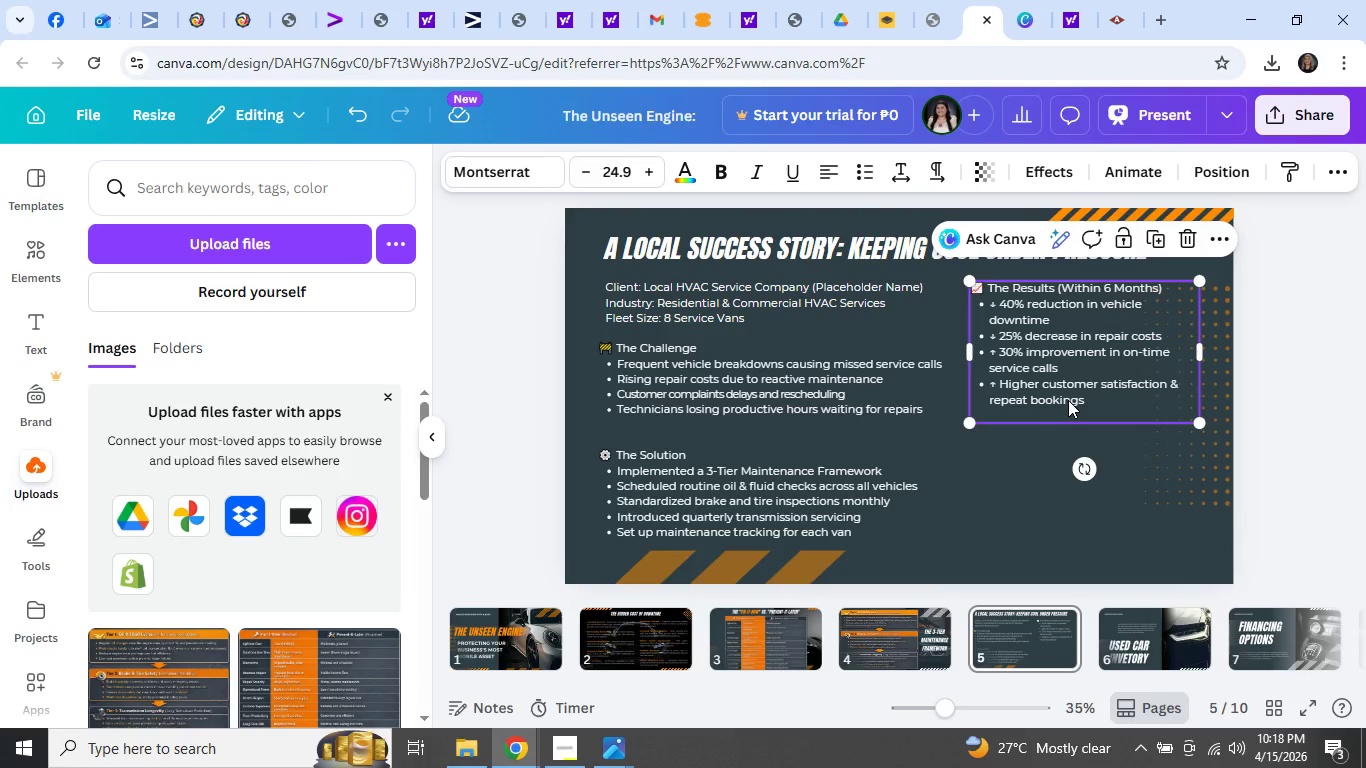 
right_click([1068, 400])
 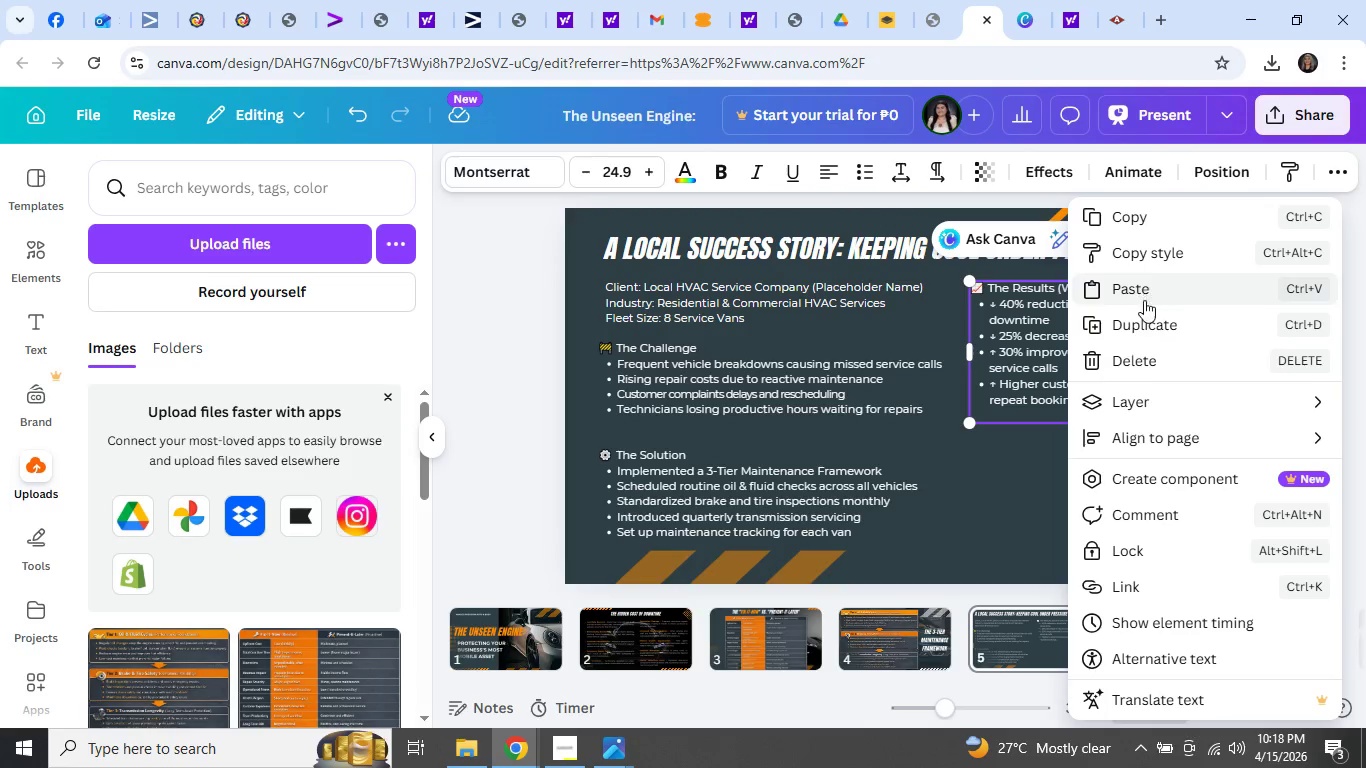 
left_click([1146, 327])
 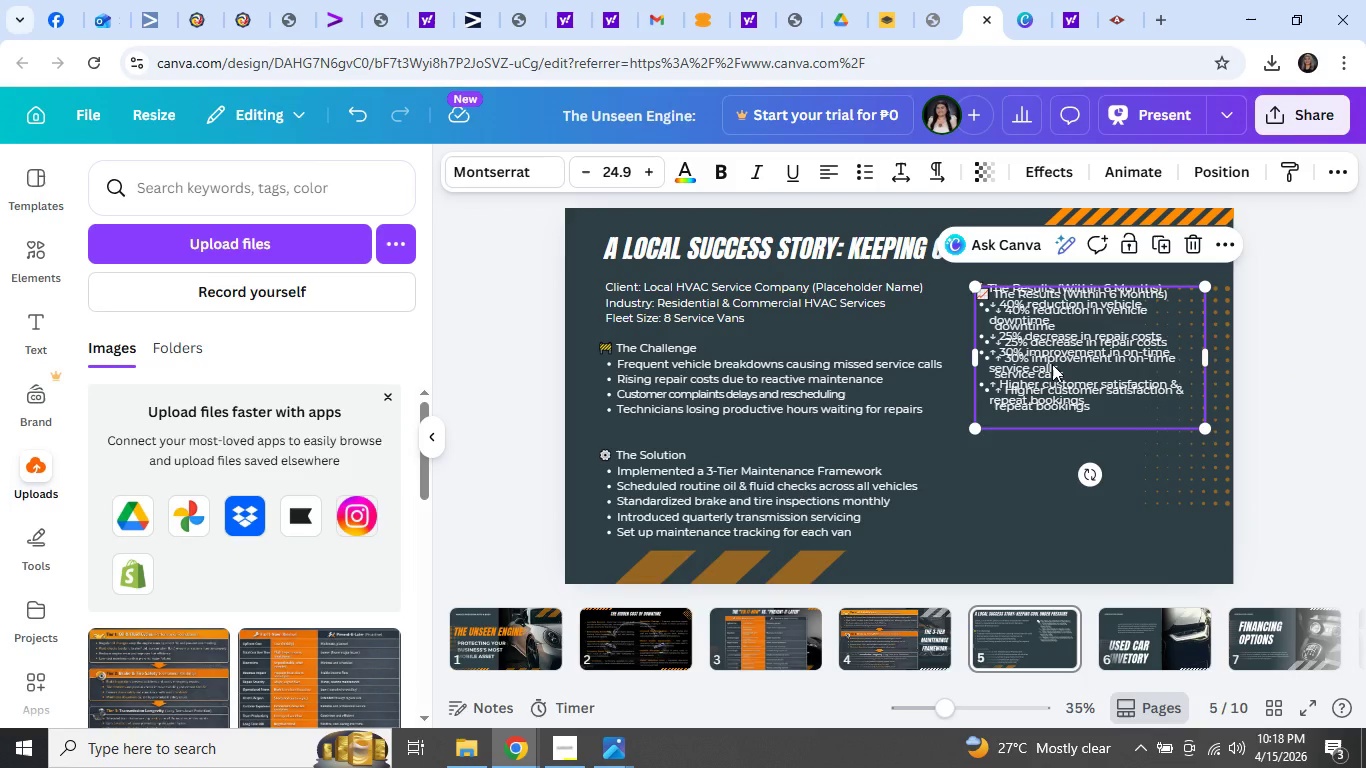 
left_click([1052, 364])
 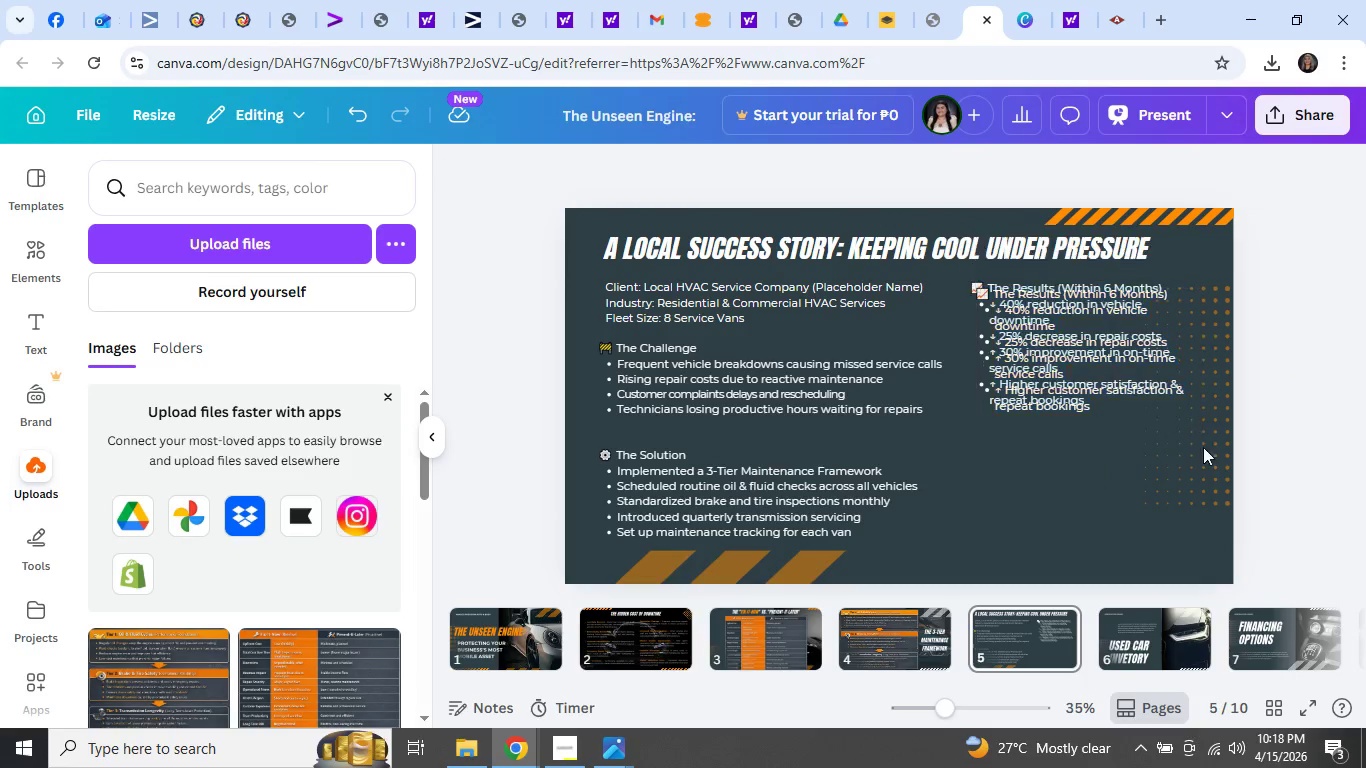 
left_click_drag(start_coordinate=[1070, 377], to_coordinate=[1061, 513])
 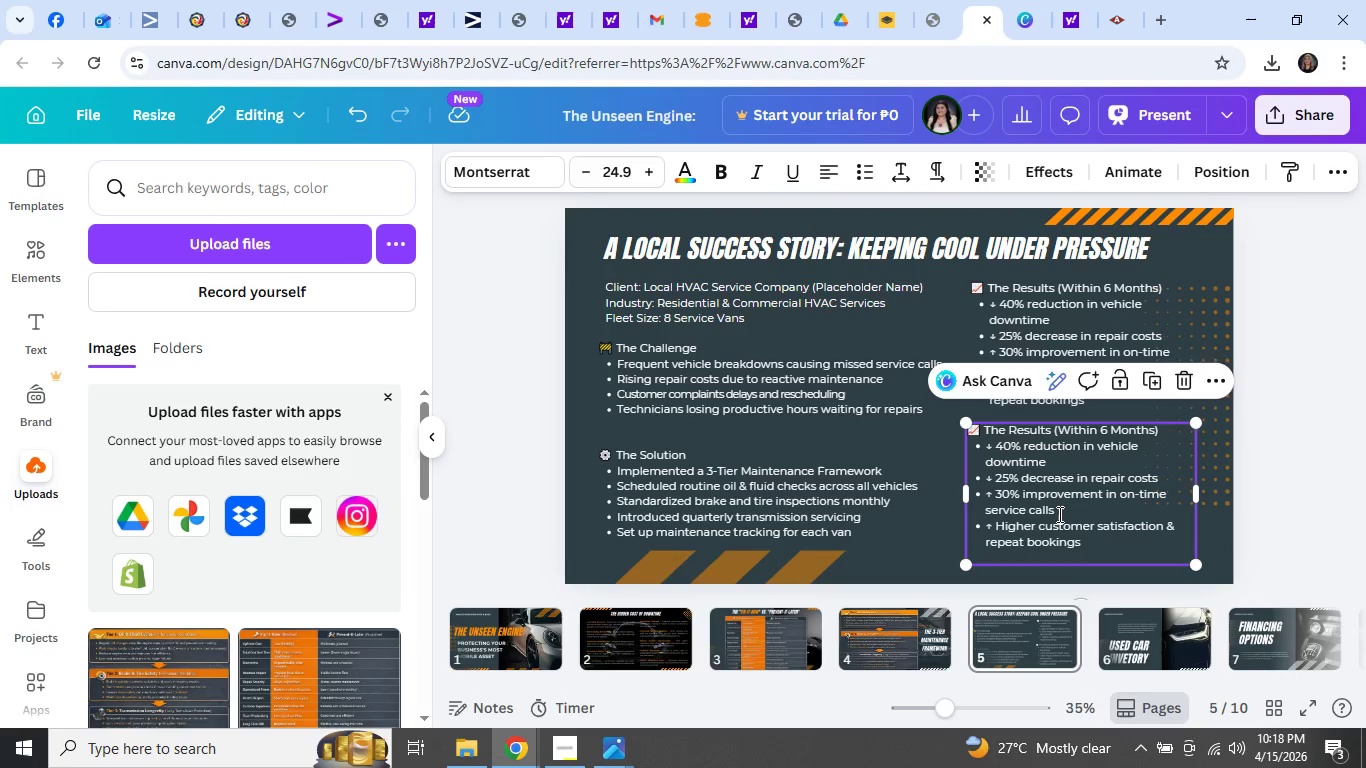 
double_click([1058, 514])
 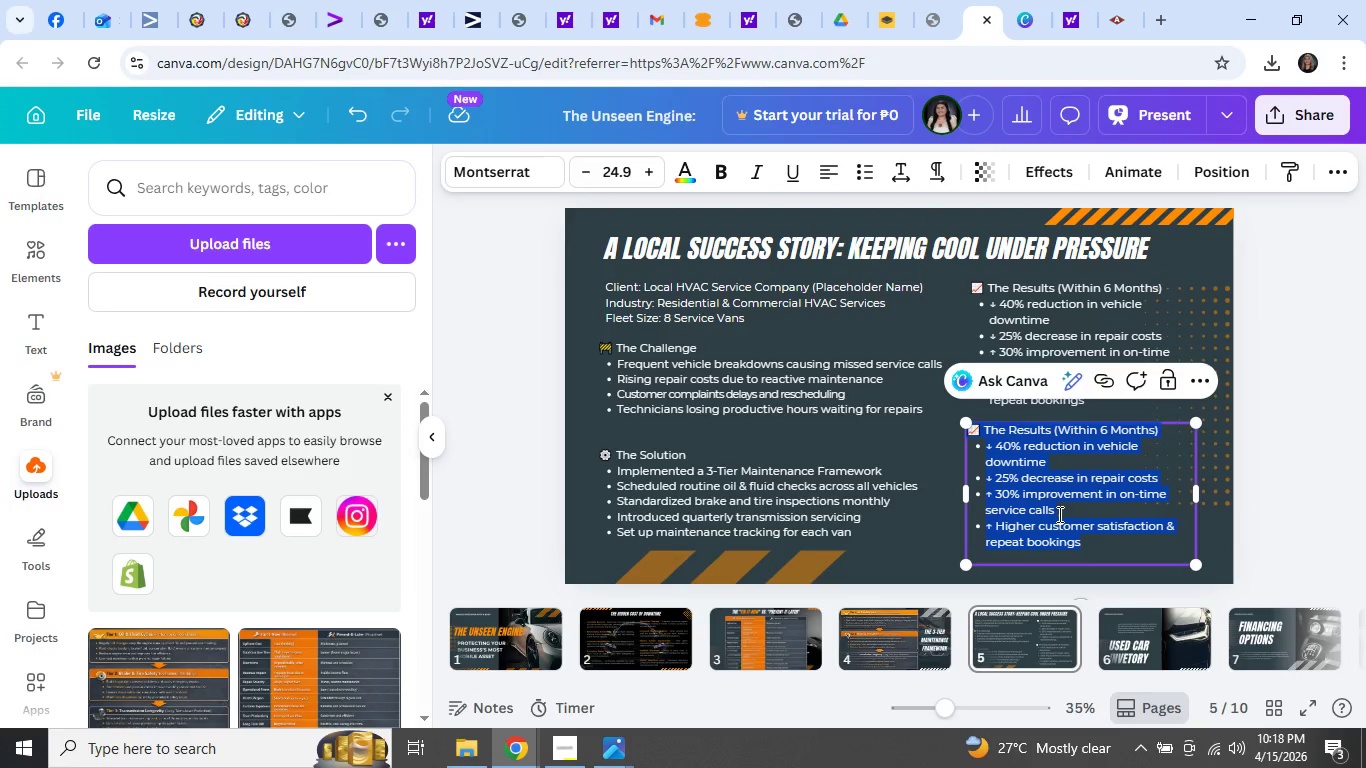 
key(Control+V)
 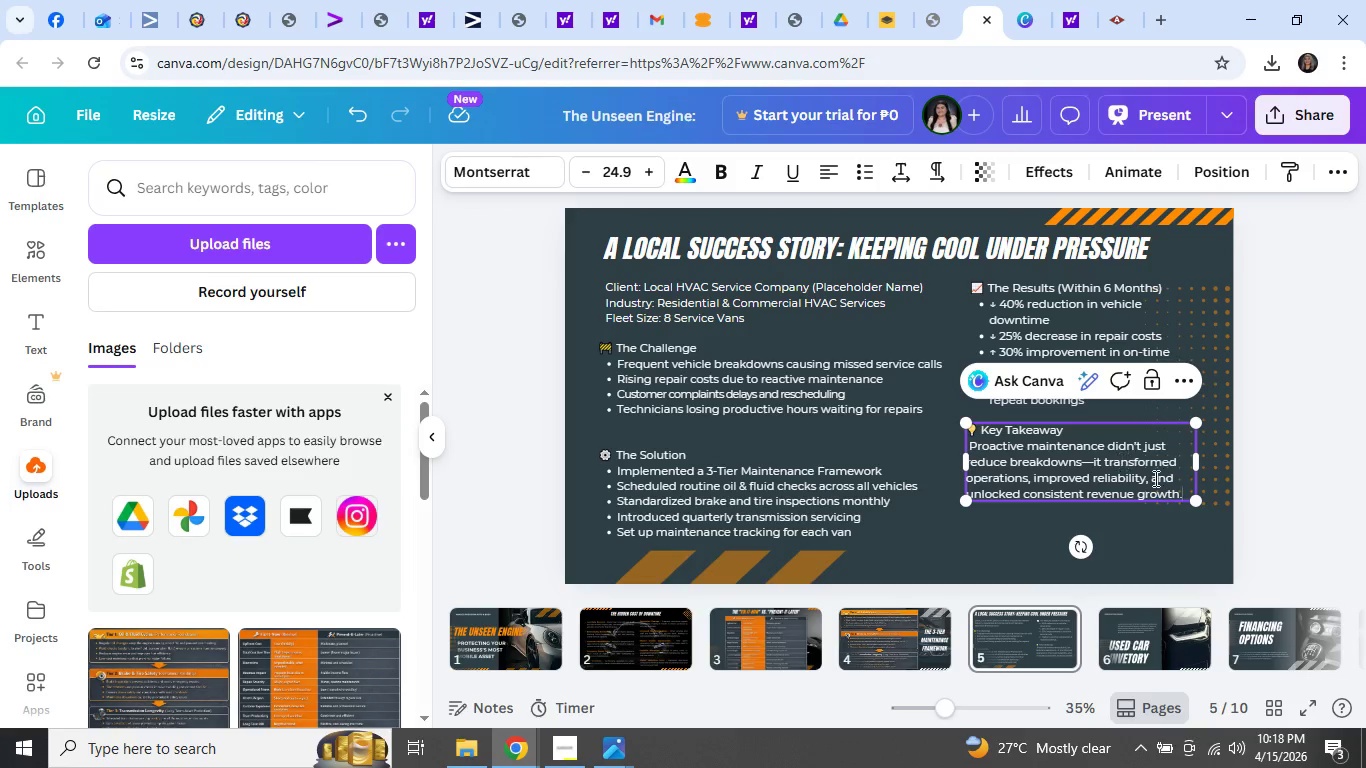 
left_click([1344, 518])
 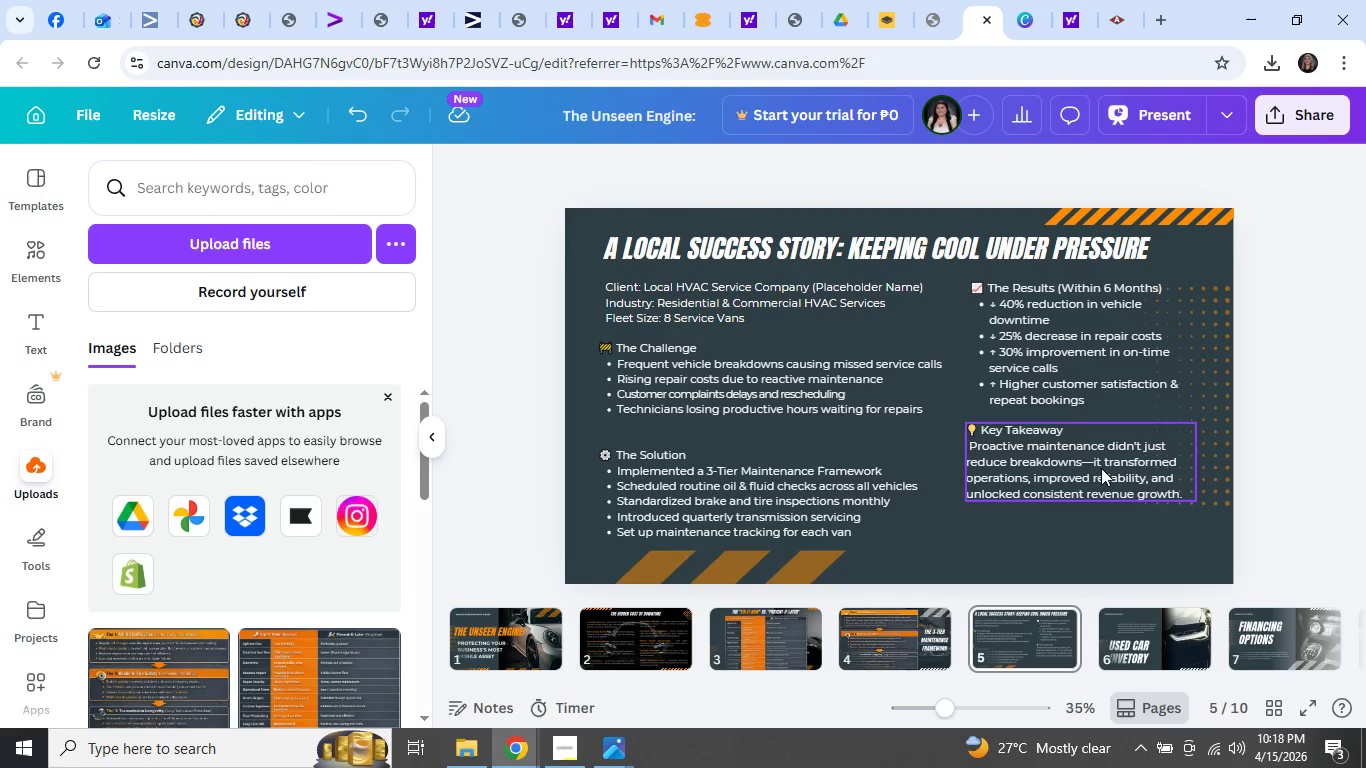 
left_click_drag(start_coordinate=[1100, 468], to_coordinate=[1101, 506])
 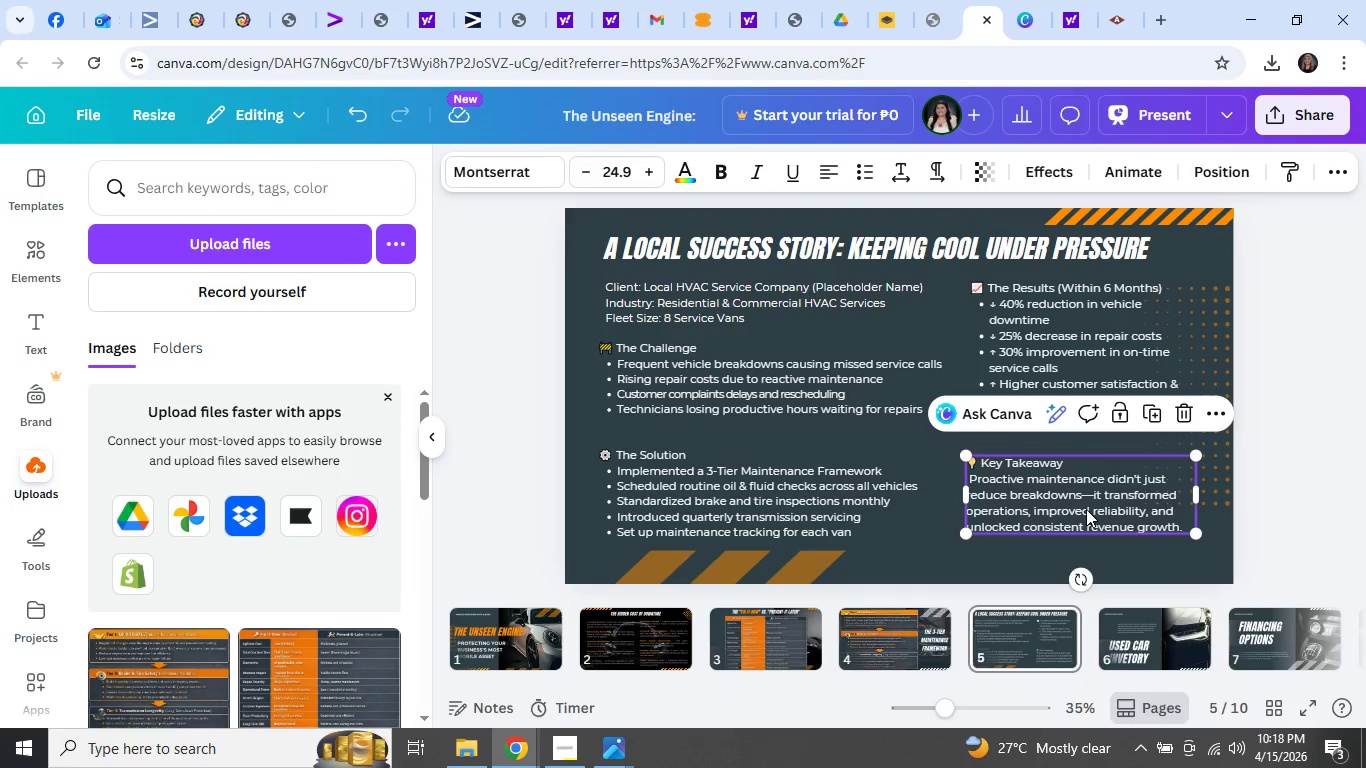 
double_click([1086, 509])
 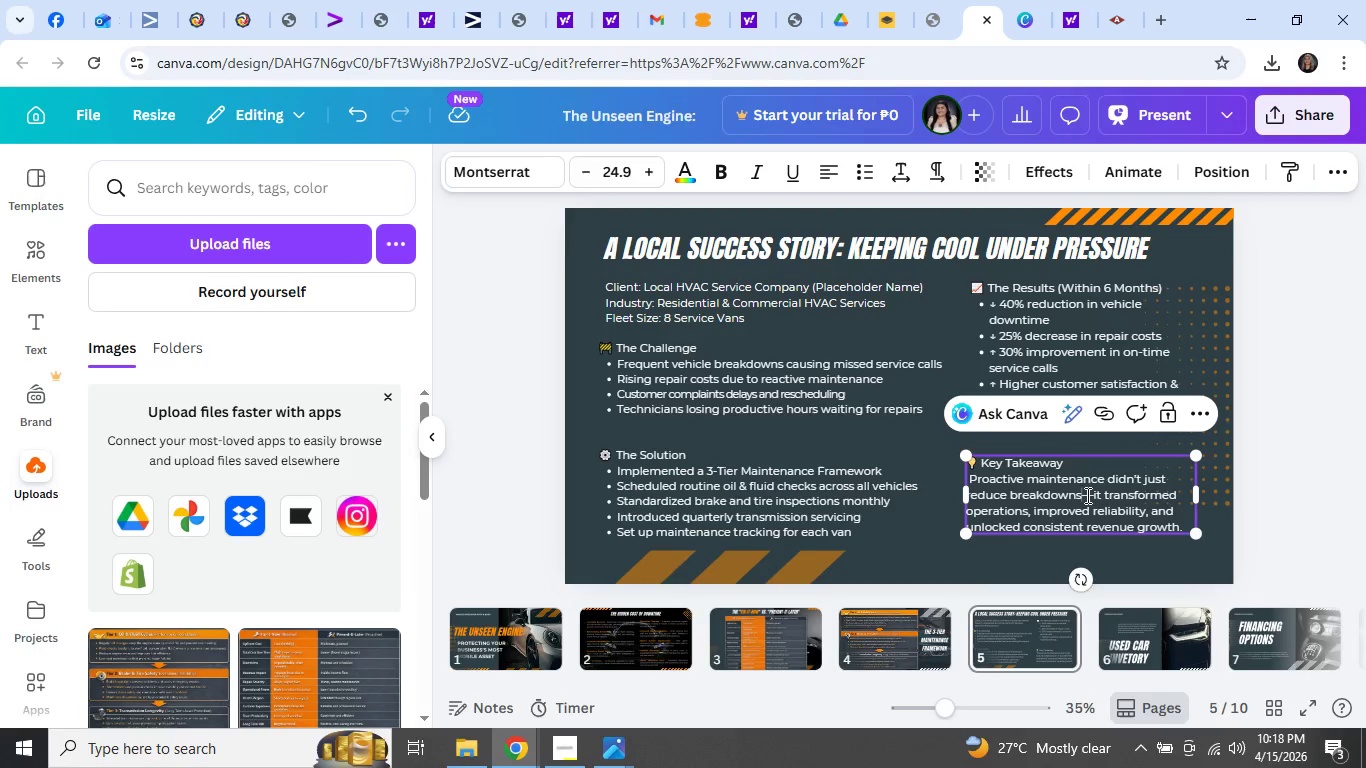 
key(Control+A)
 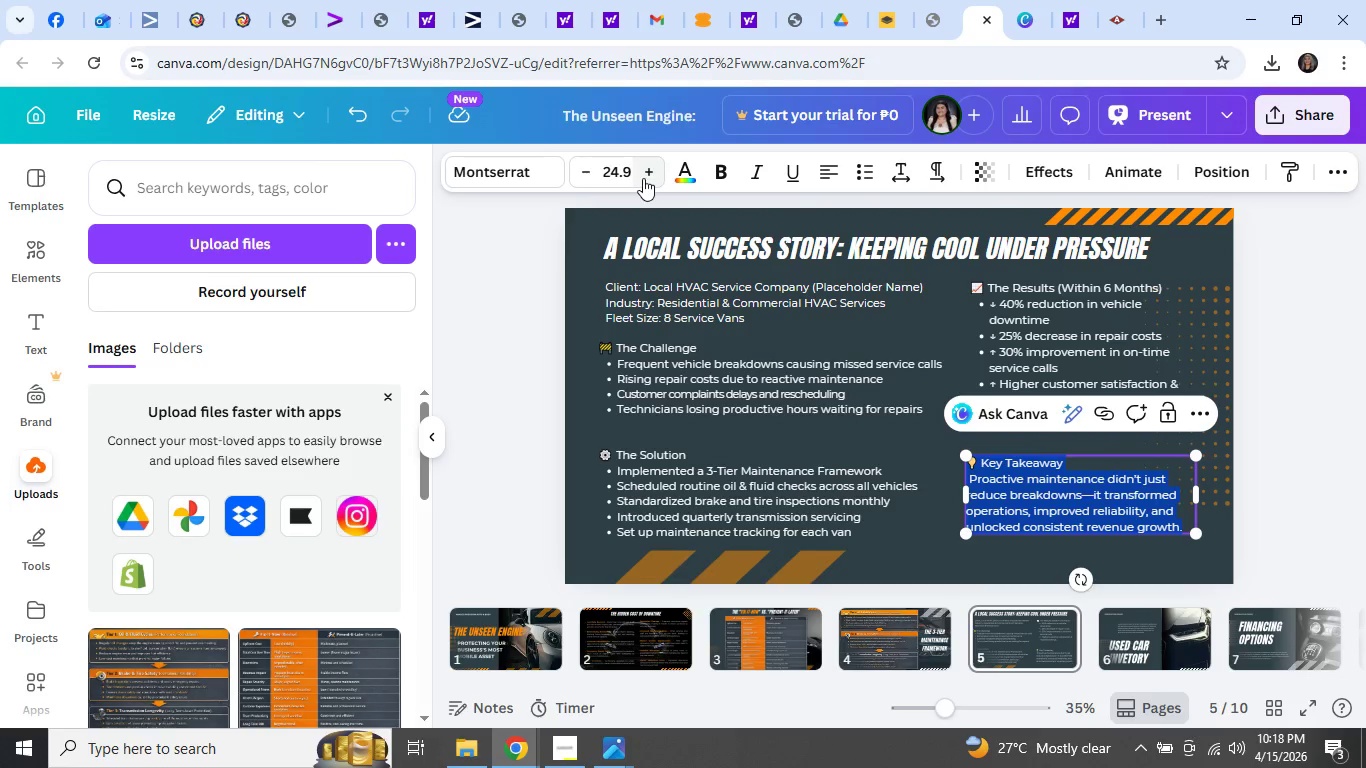 
left_click([651, 168])
 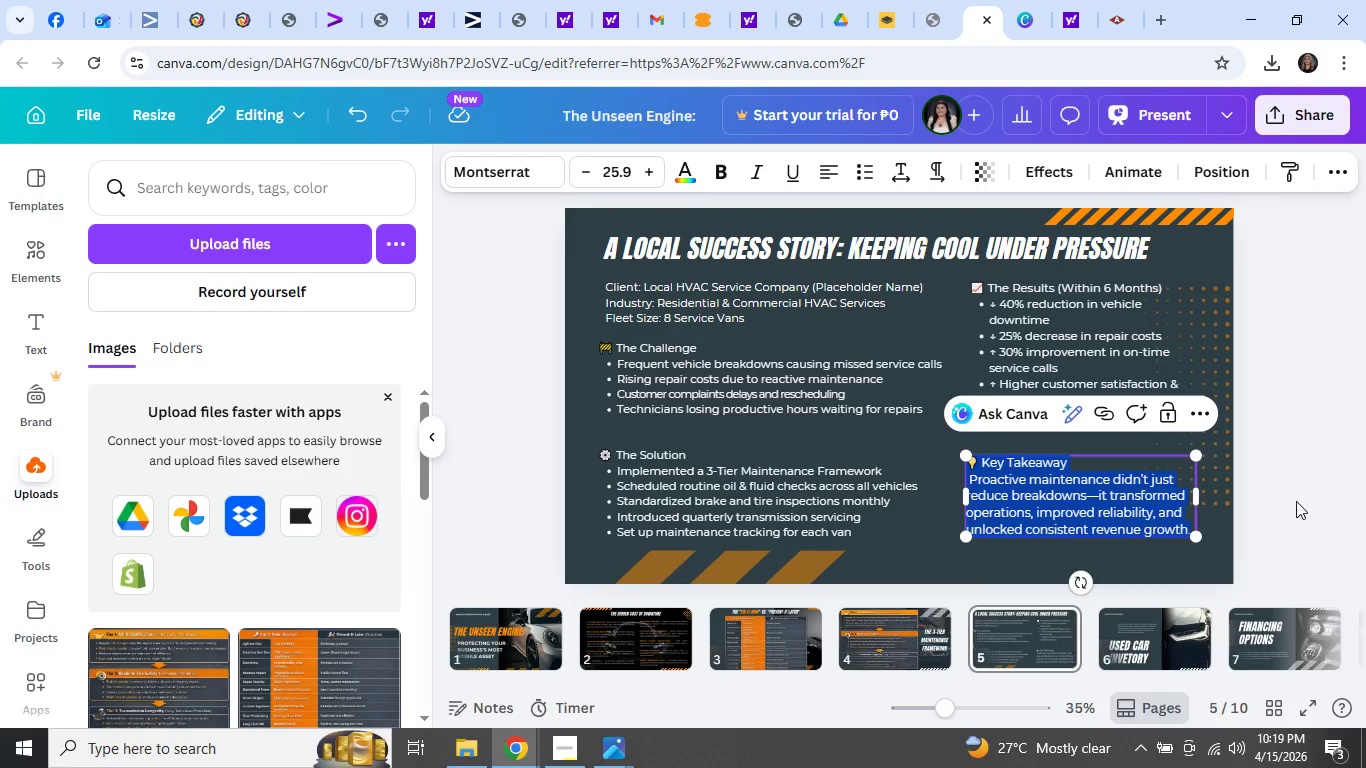 
left_click([1049, 350])
 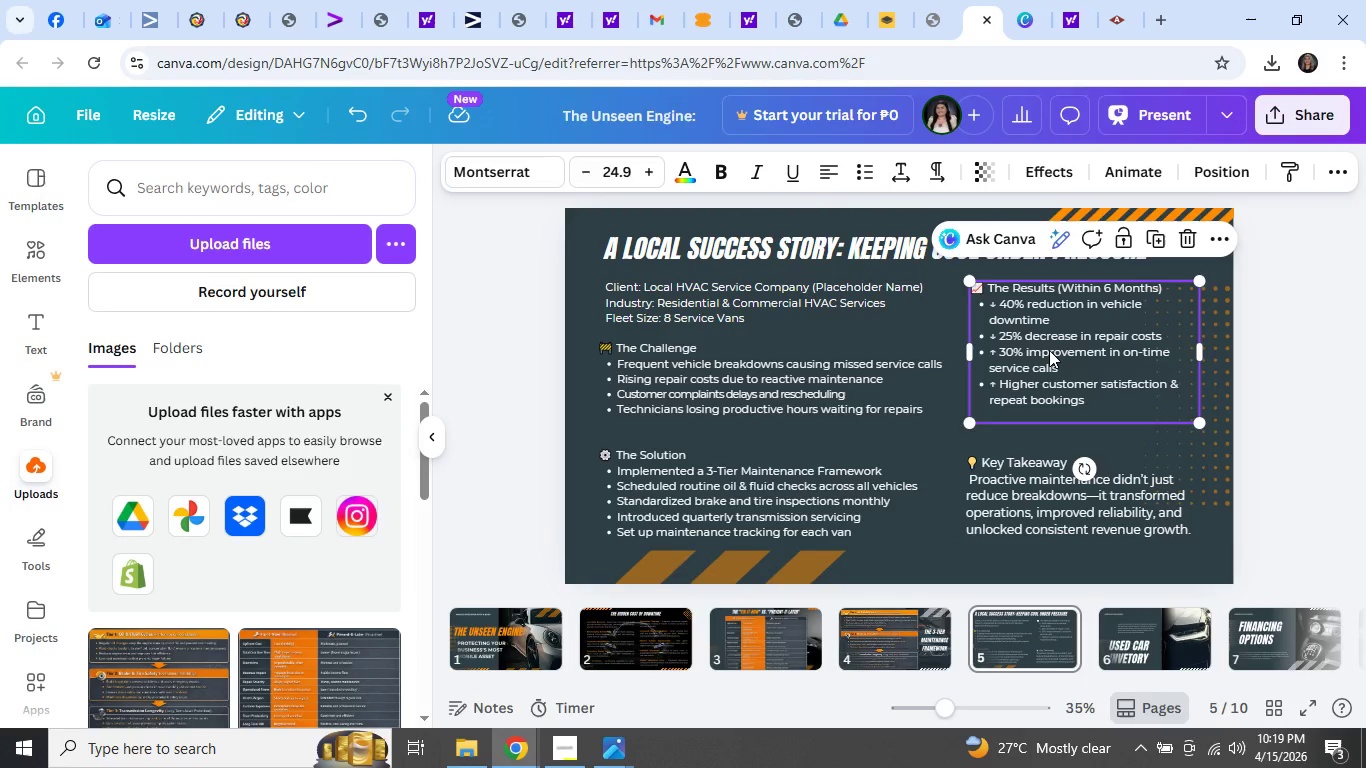 
key(Control+A)
 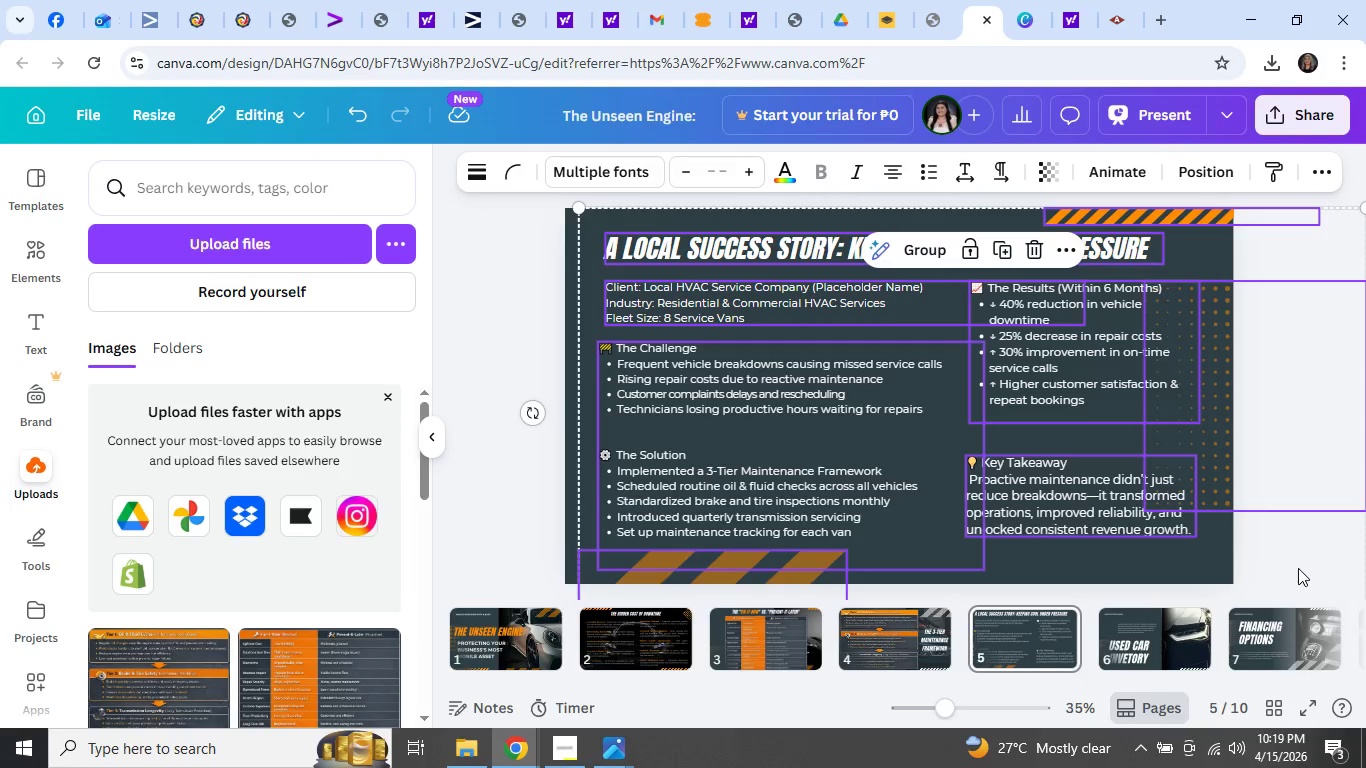 
left_click([1079, 359])
 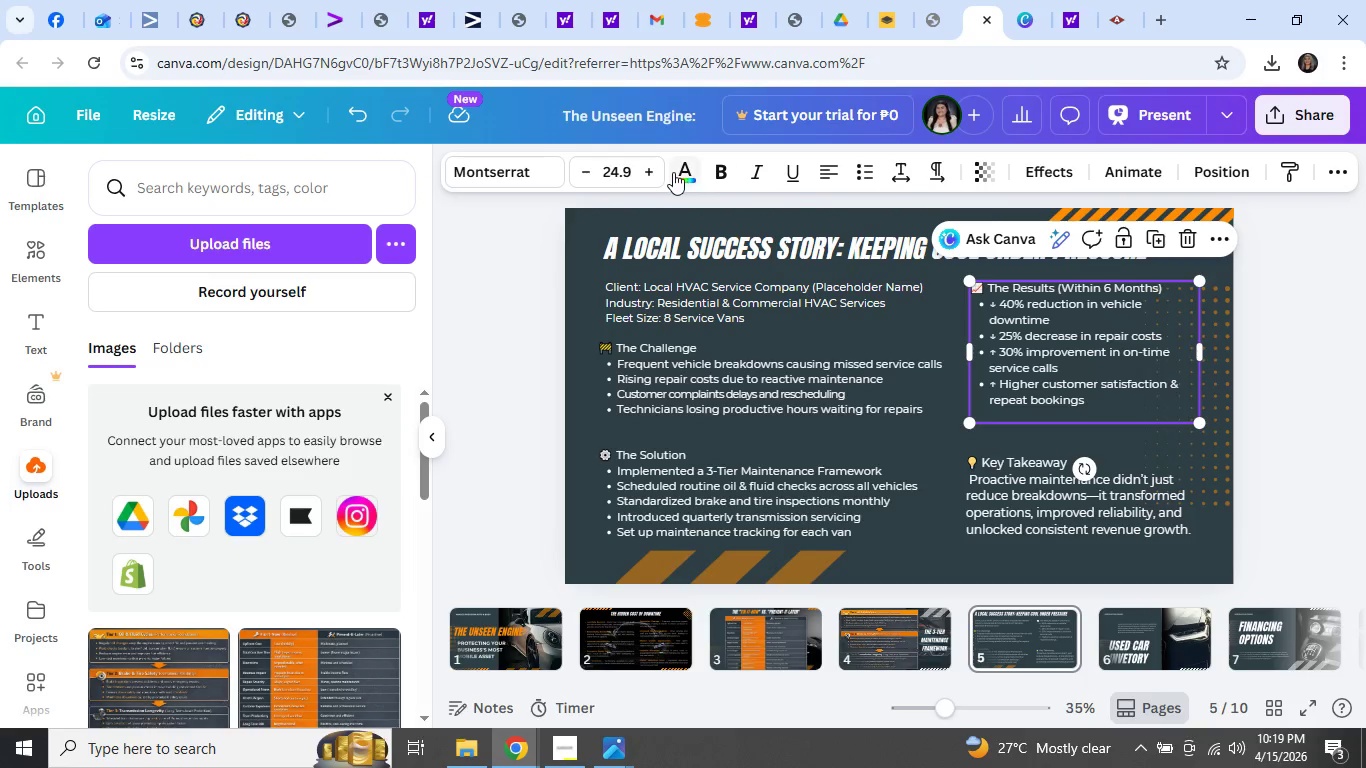 
left_click([657, 171])
 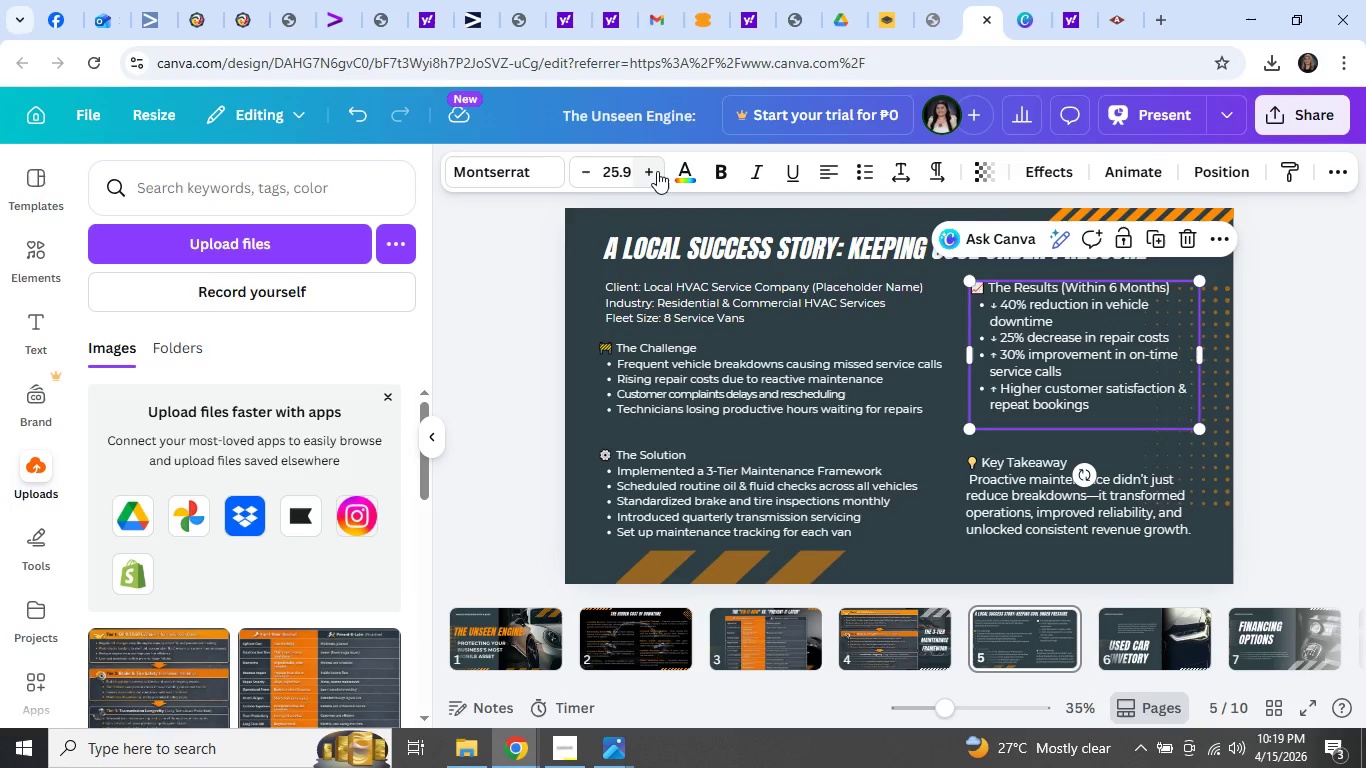 
left_click([657, 171])
 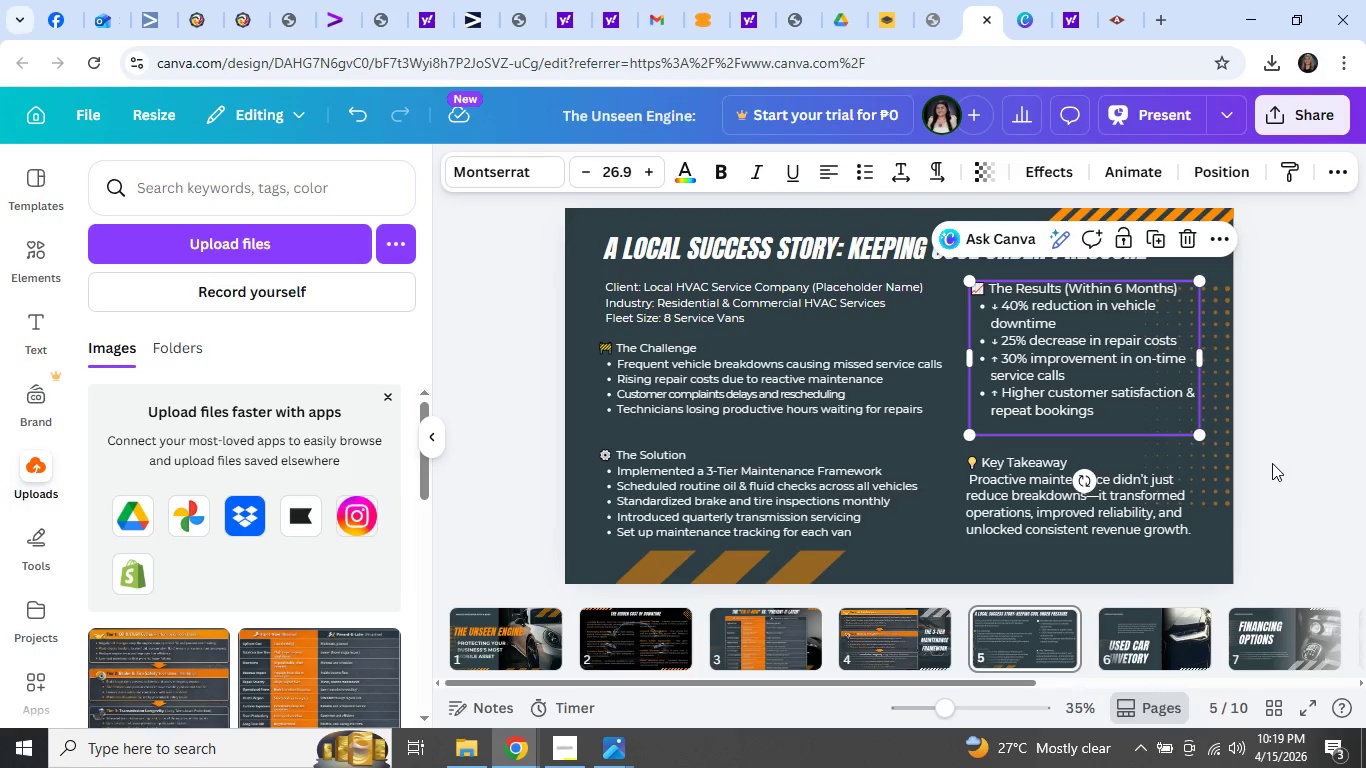 
left_click([1269, 459])
 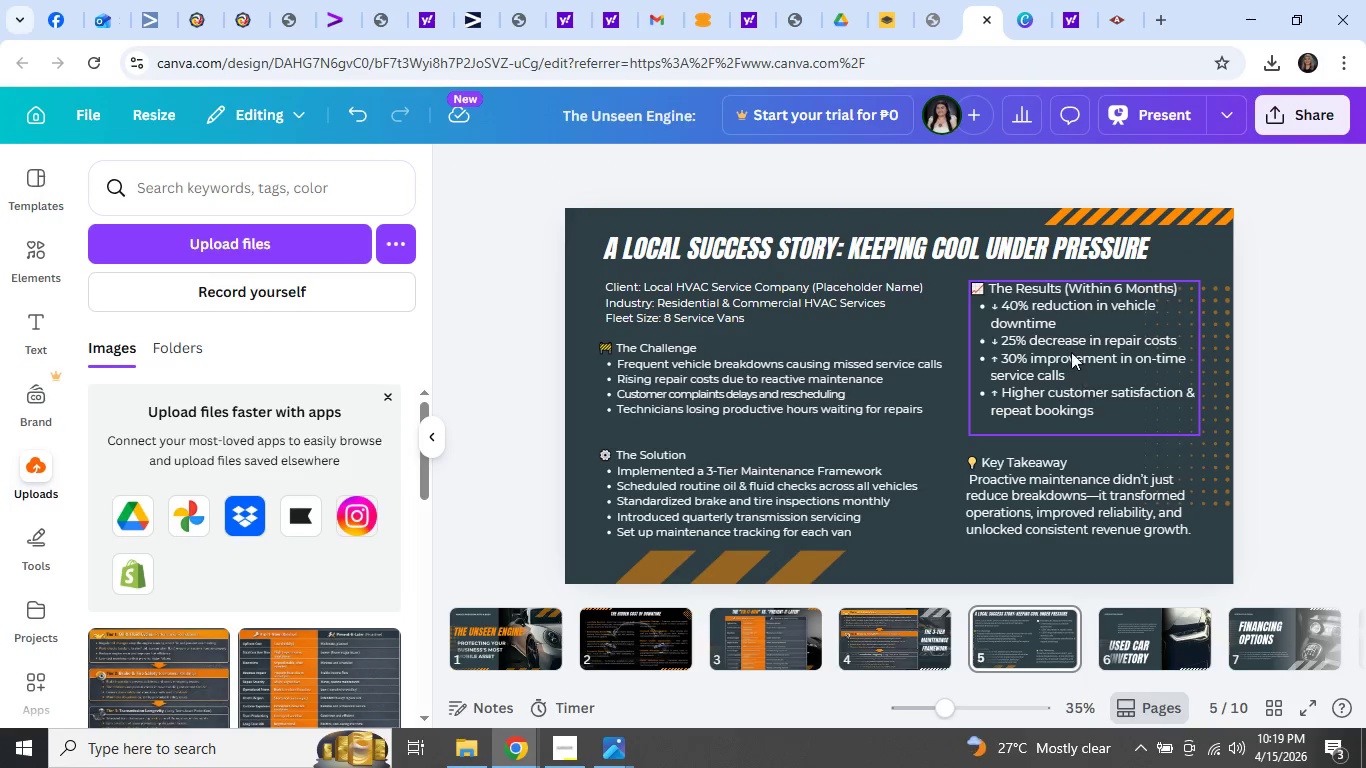 
left_click_drag(start_coordinate=[1069, 348], to_coordinate=[1063, 353])
 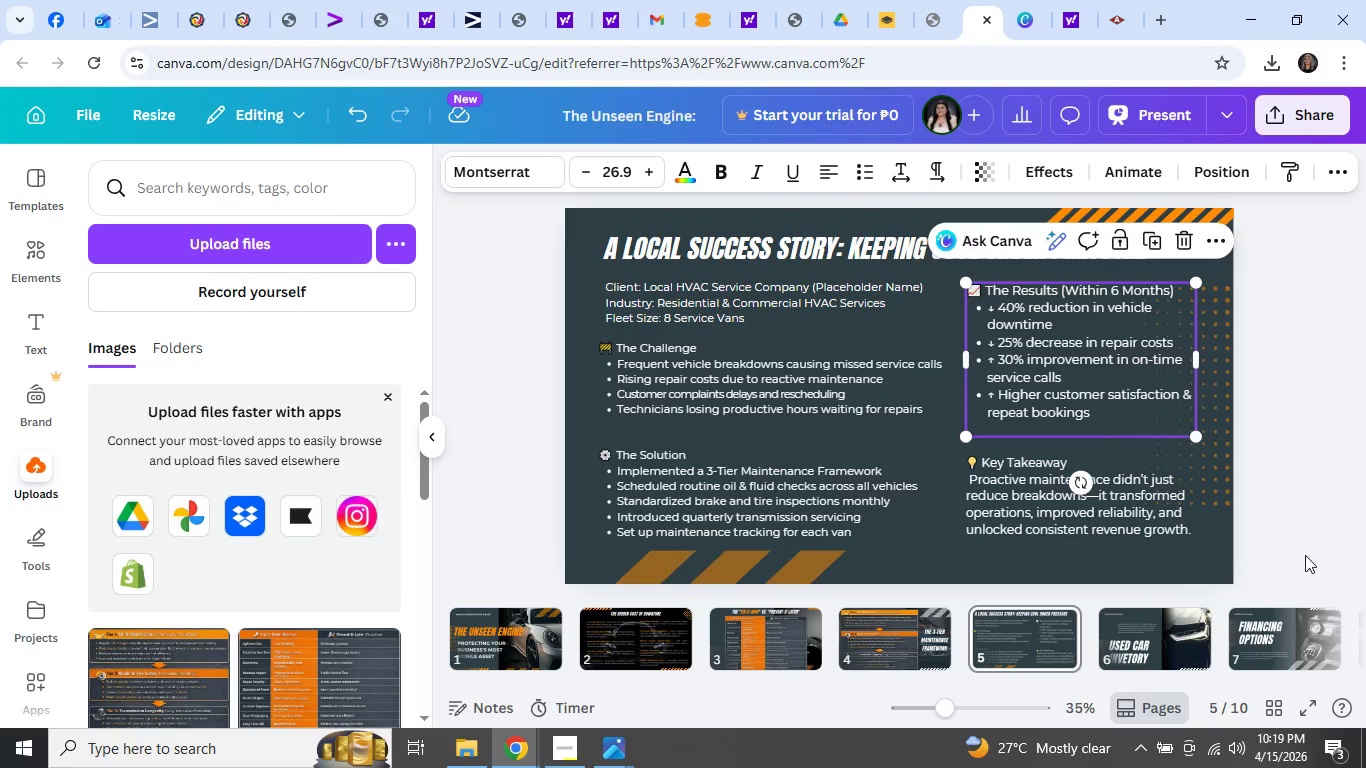 
left_click([1305, 555])
 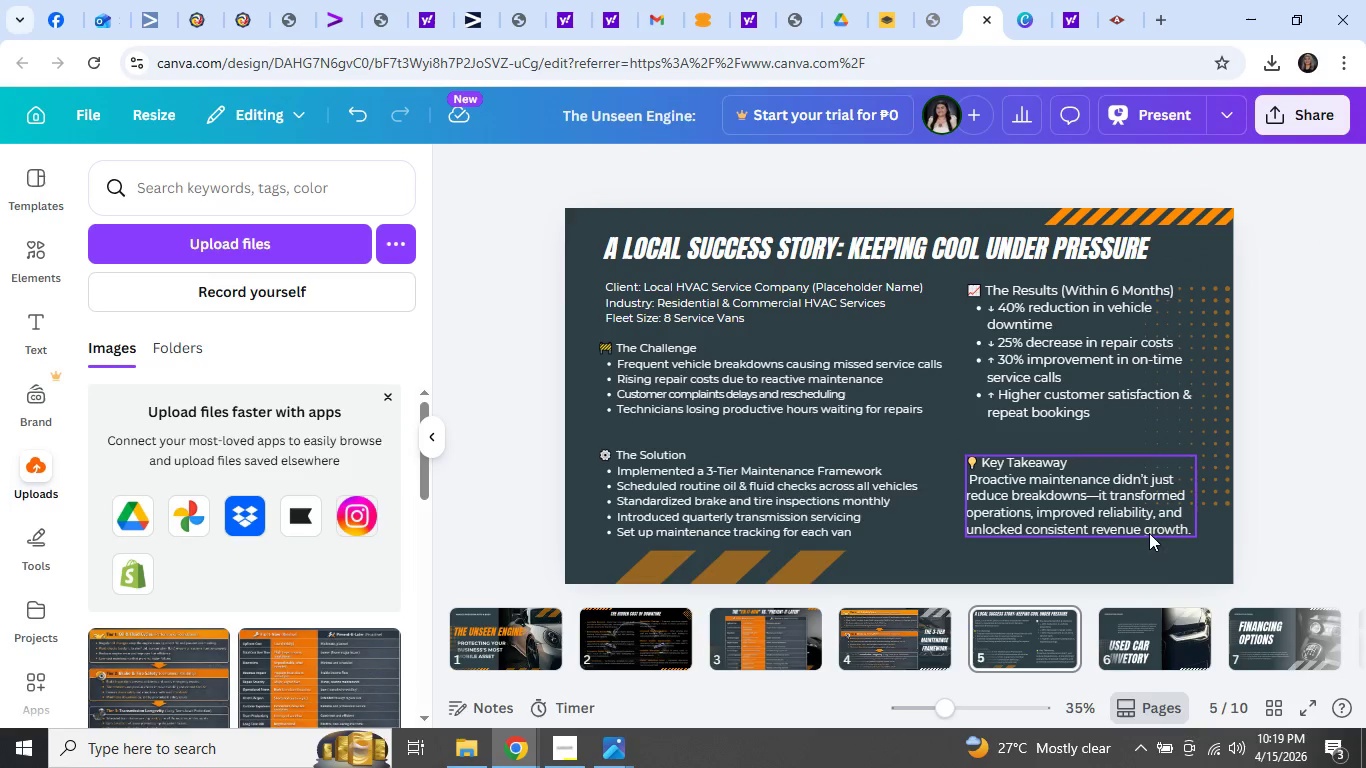 
left_click_drag(start_coordinate=[1138, 528], to_coordinate=[1133, 528])
 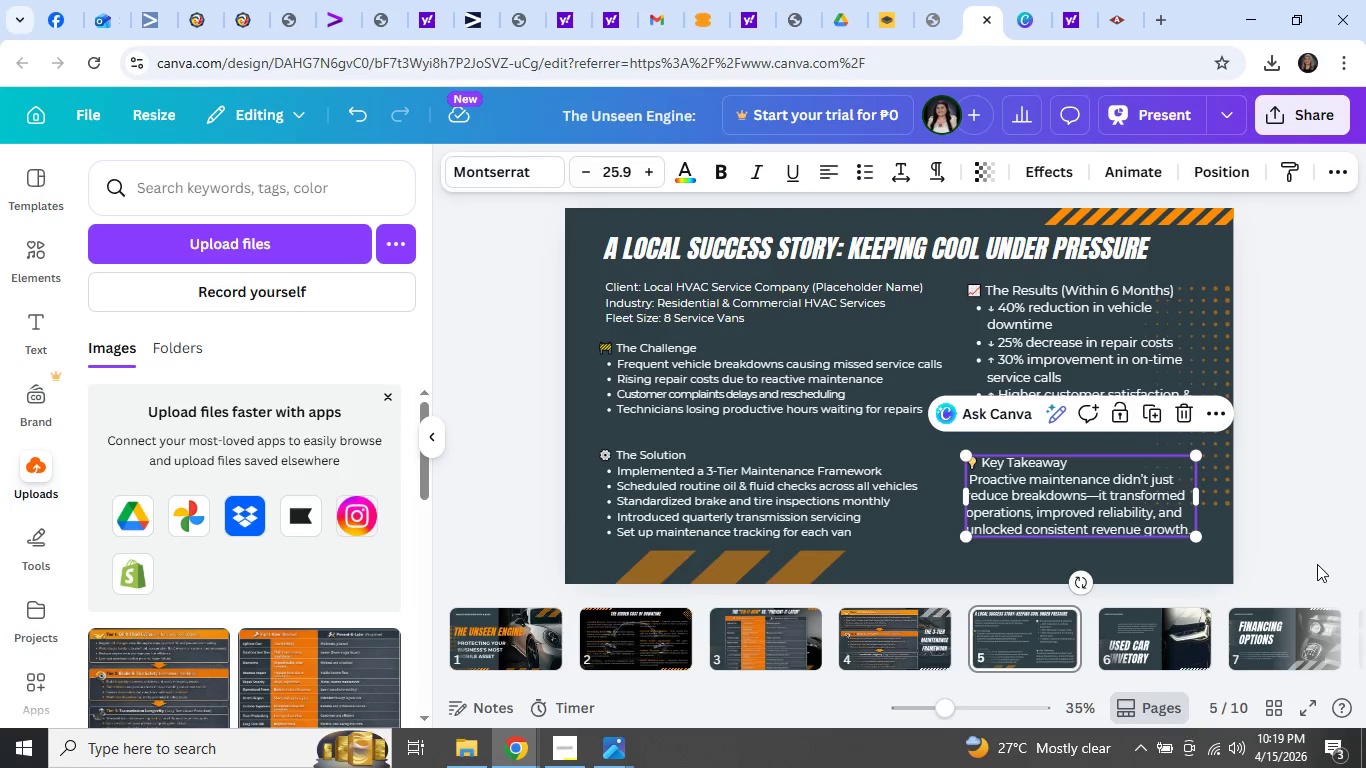 
left_click([1307, 529])
 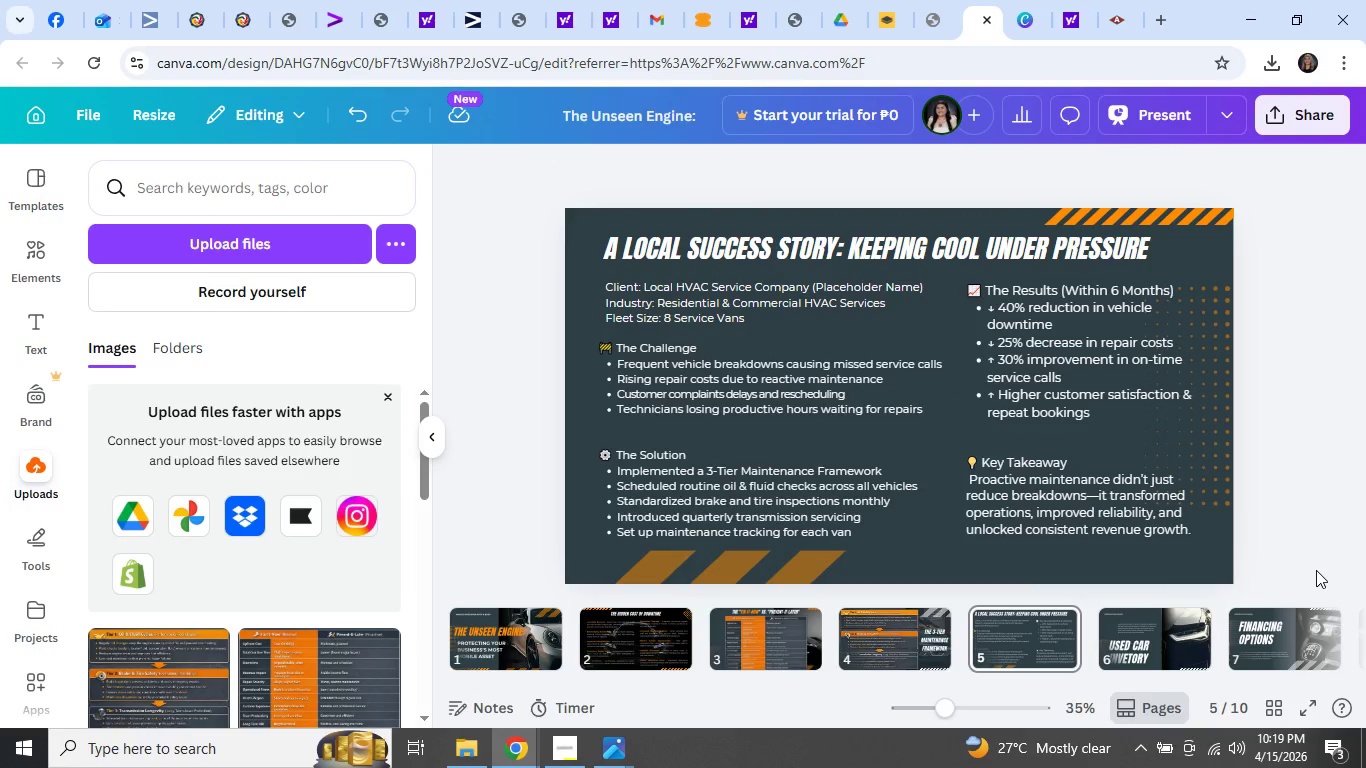 
wait(10.06)
 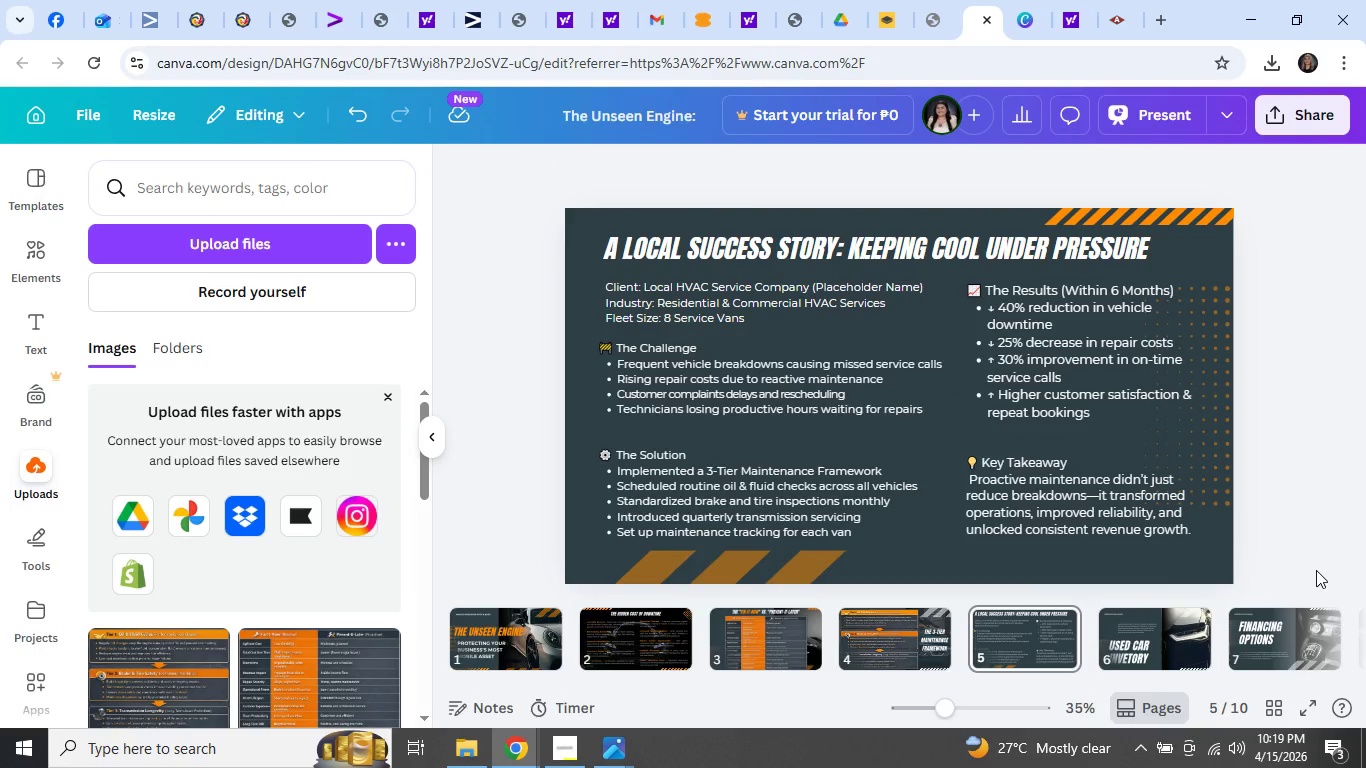 
mouse_move([865, 613])
 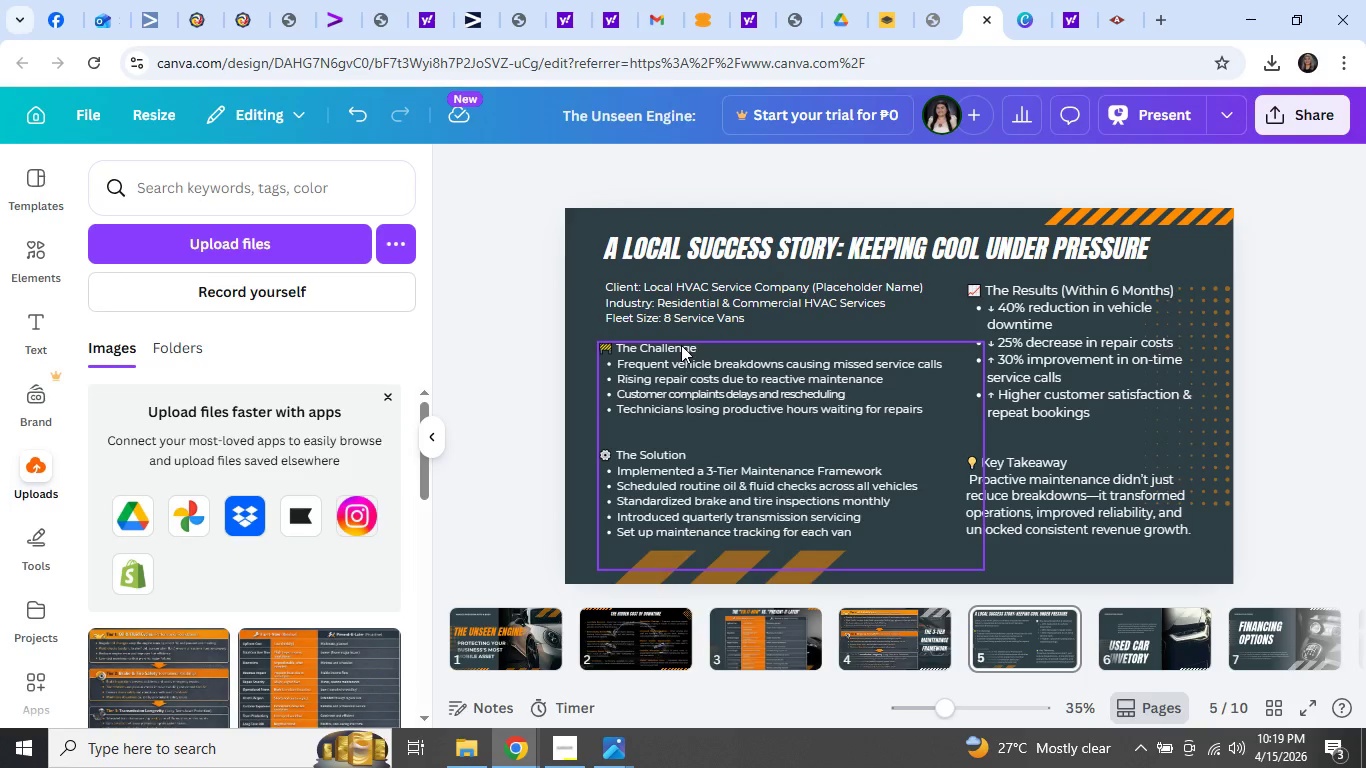 
double_click([681, 345])
 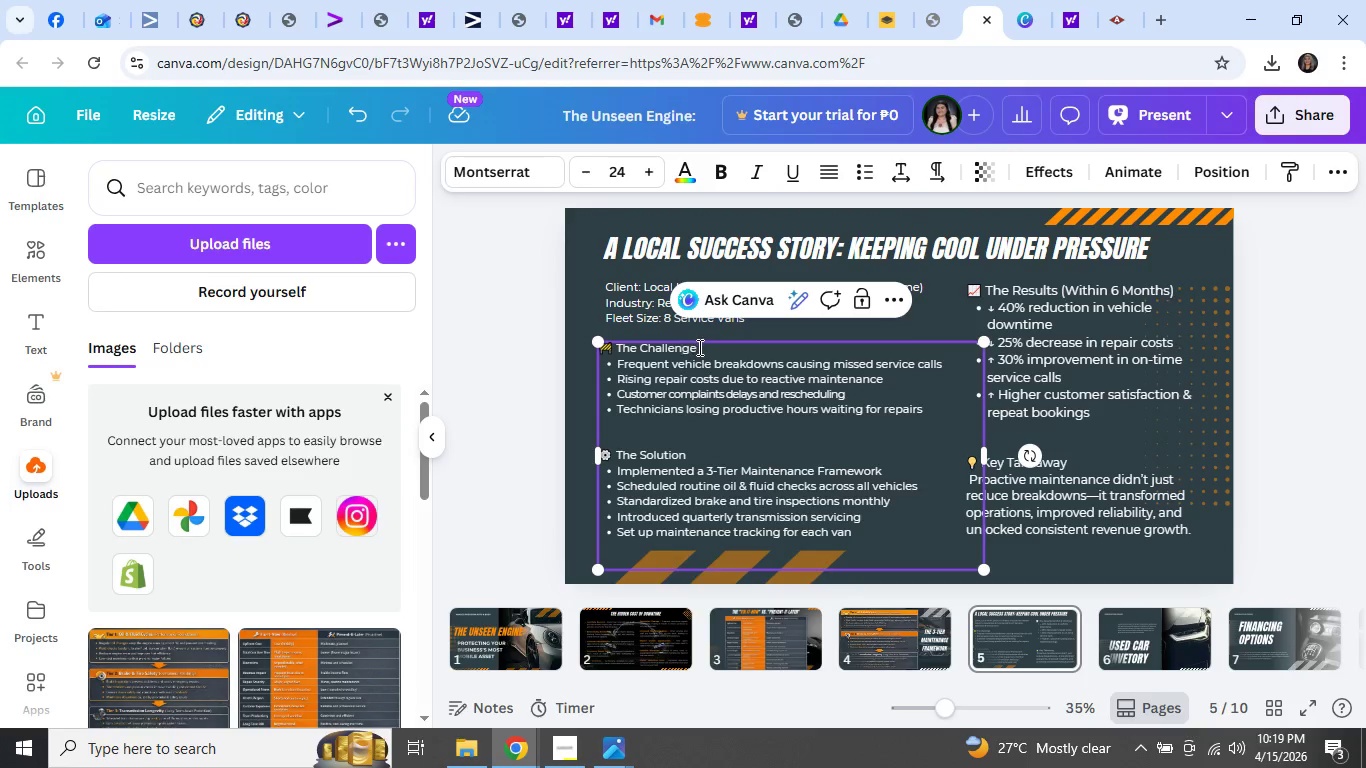 
left_click_drag(start_coordinate=[698, 347], to_coordinate=[621, 332])
 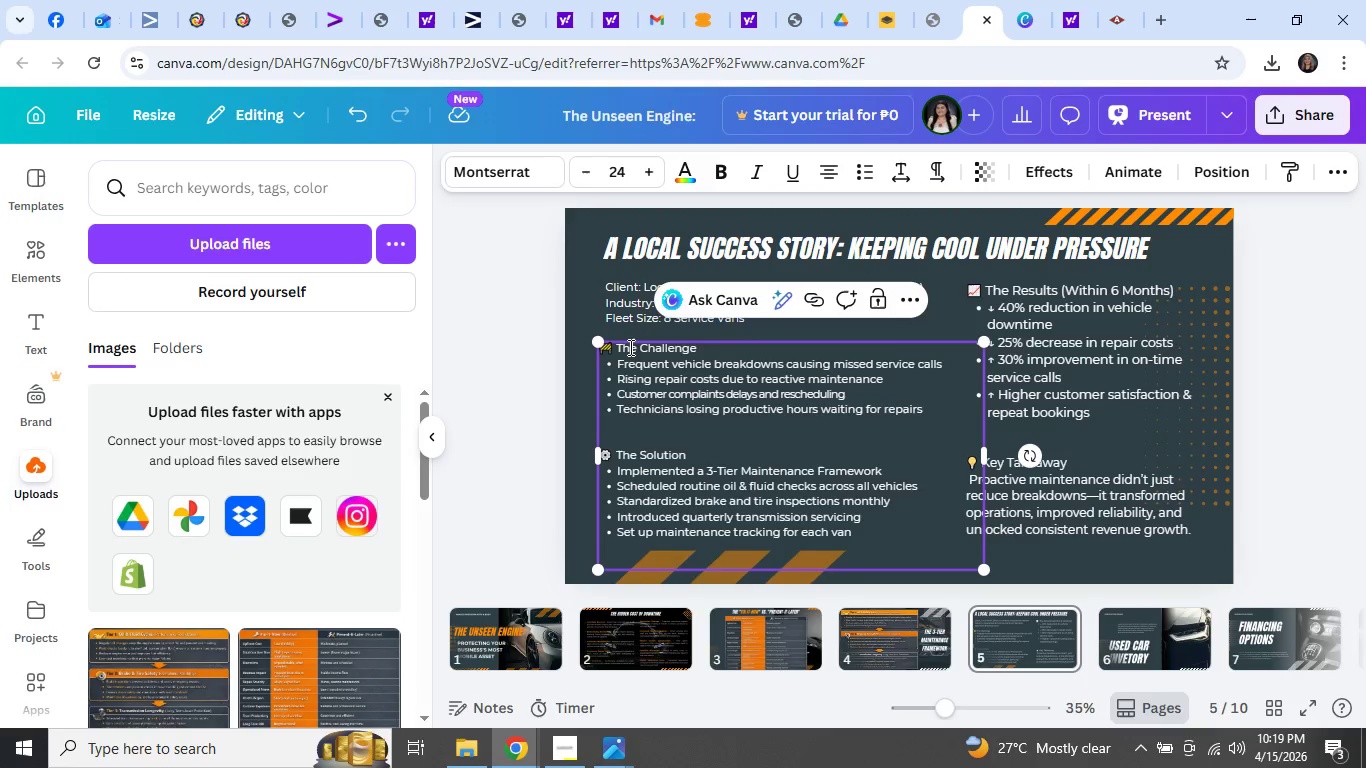 
double_click([629, 347])
 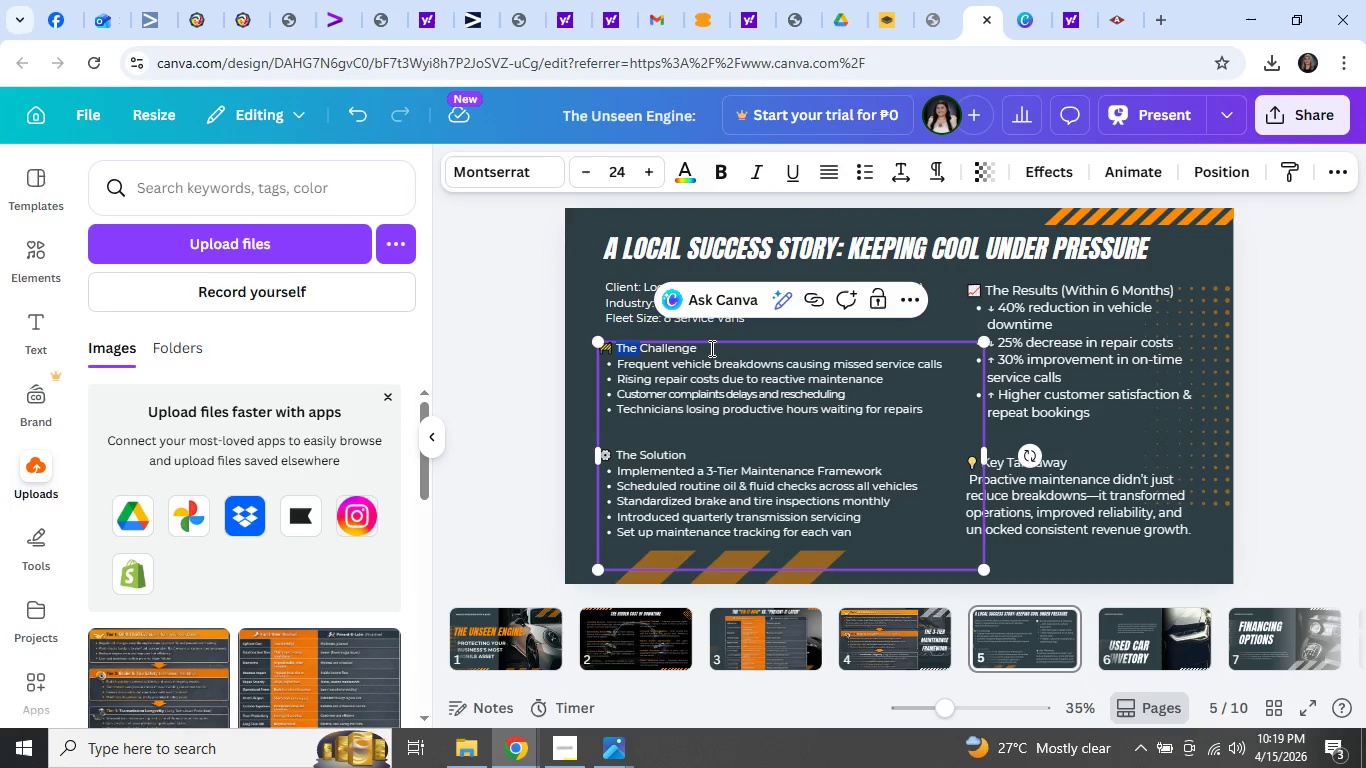 
left_click_drag(start_coordinate=[710, 348], to_coordinate=[611, 351])
 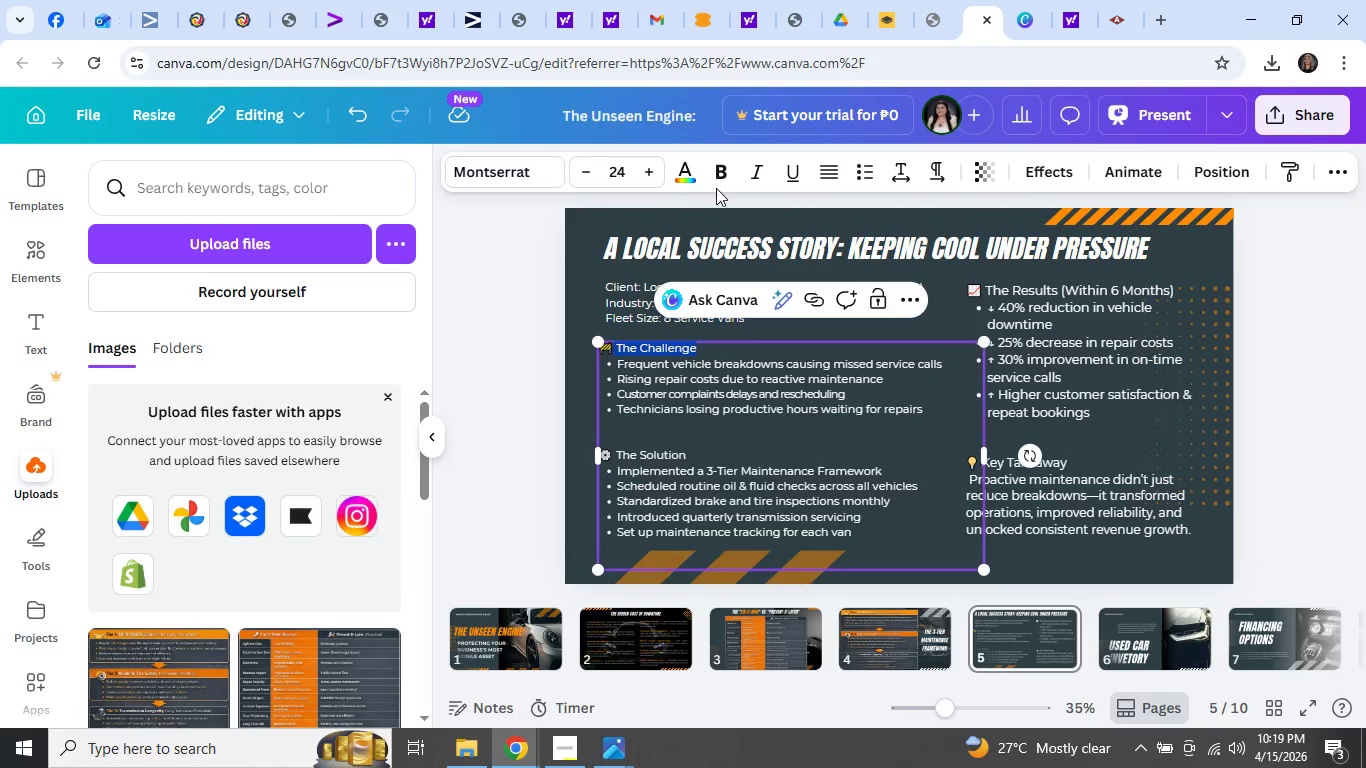 
left_click([686, 175])
 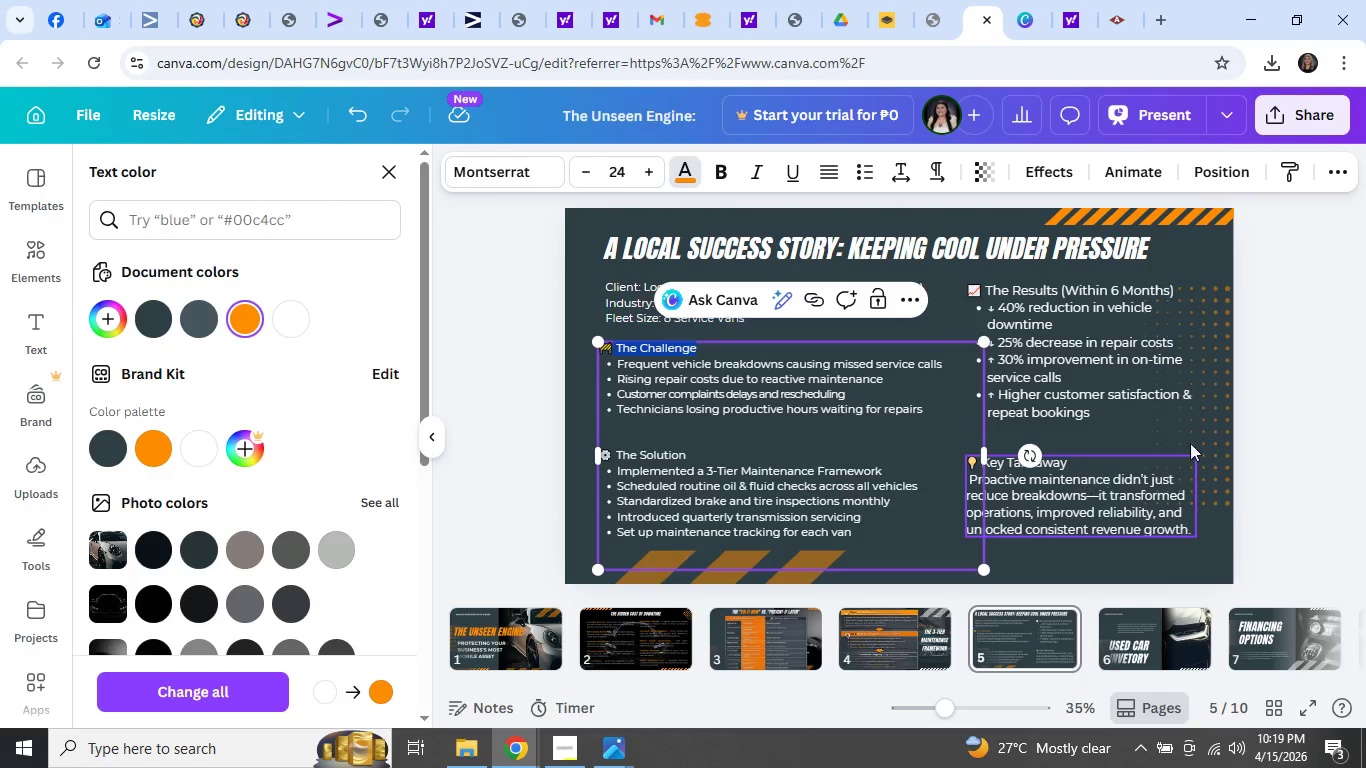 
left_click([1267, 439])
 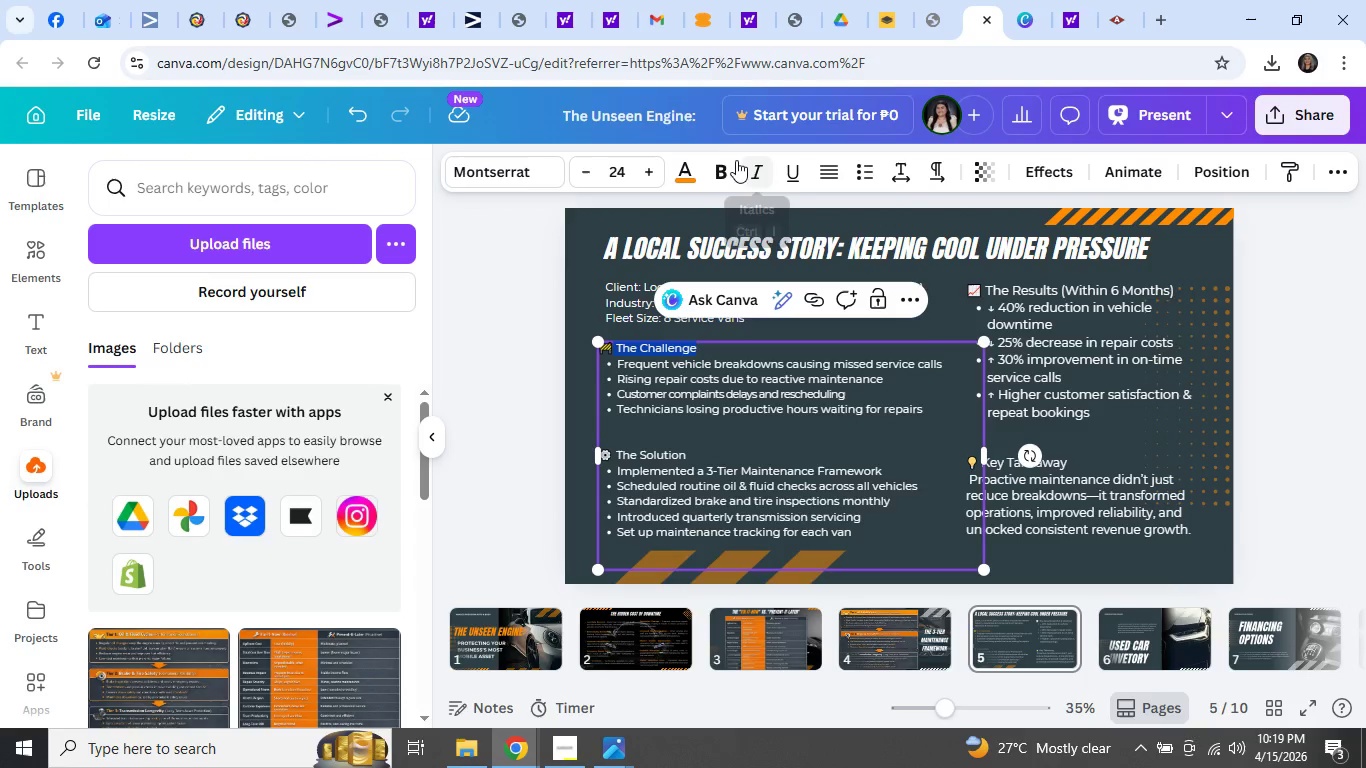 
left_click([730, 162])
 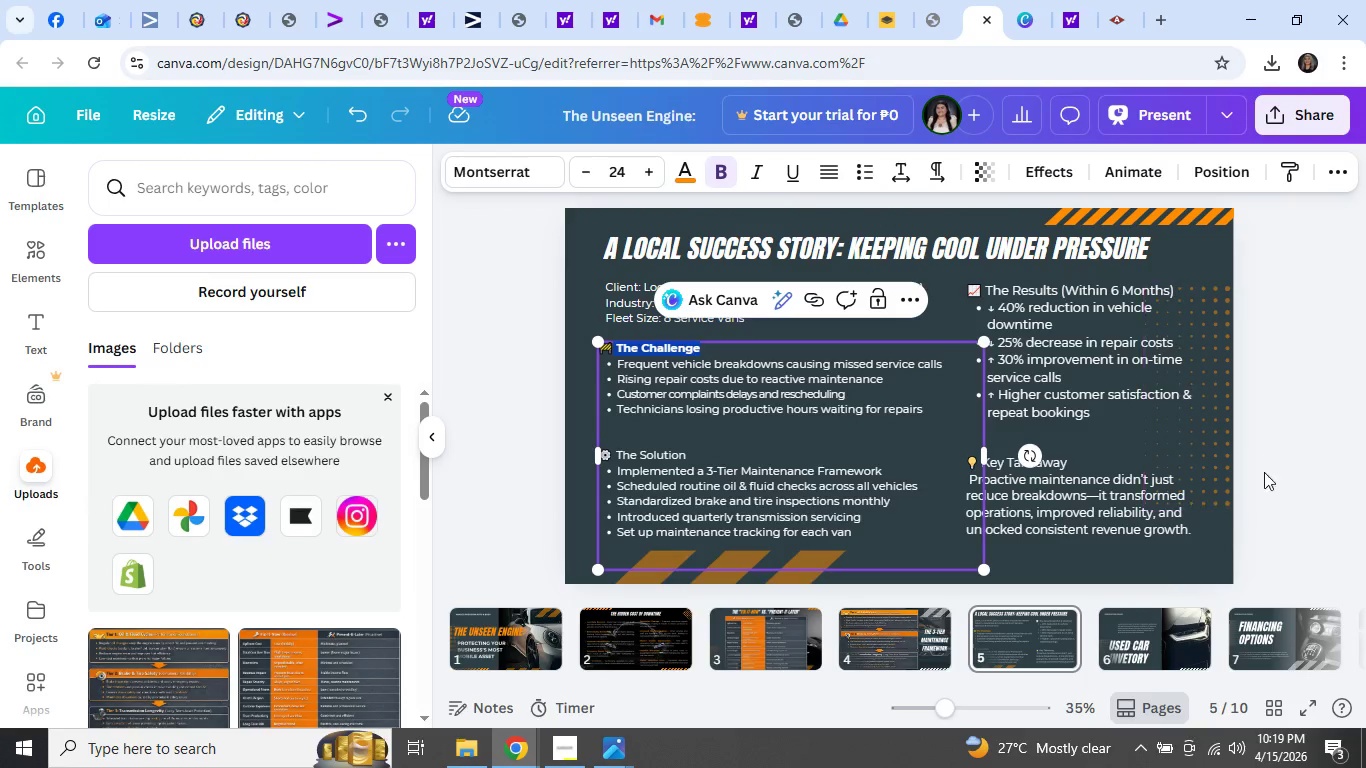 
left_click([1276, 542])
 